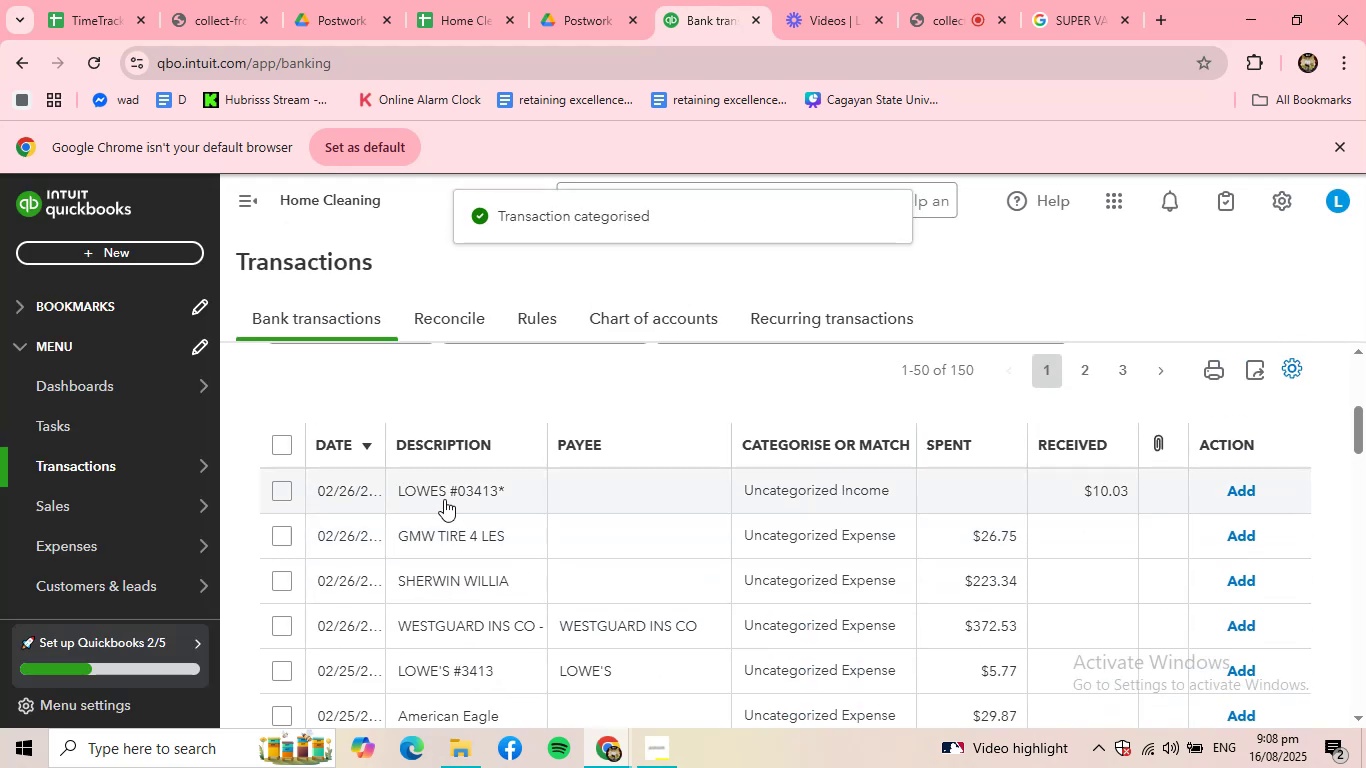 
left_click([441, 490])
 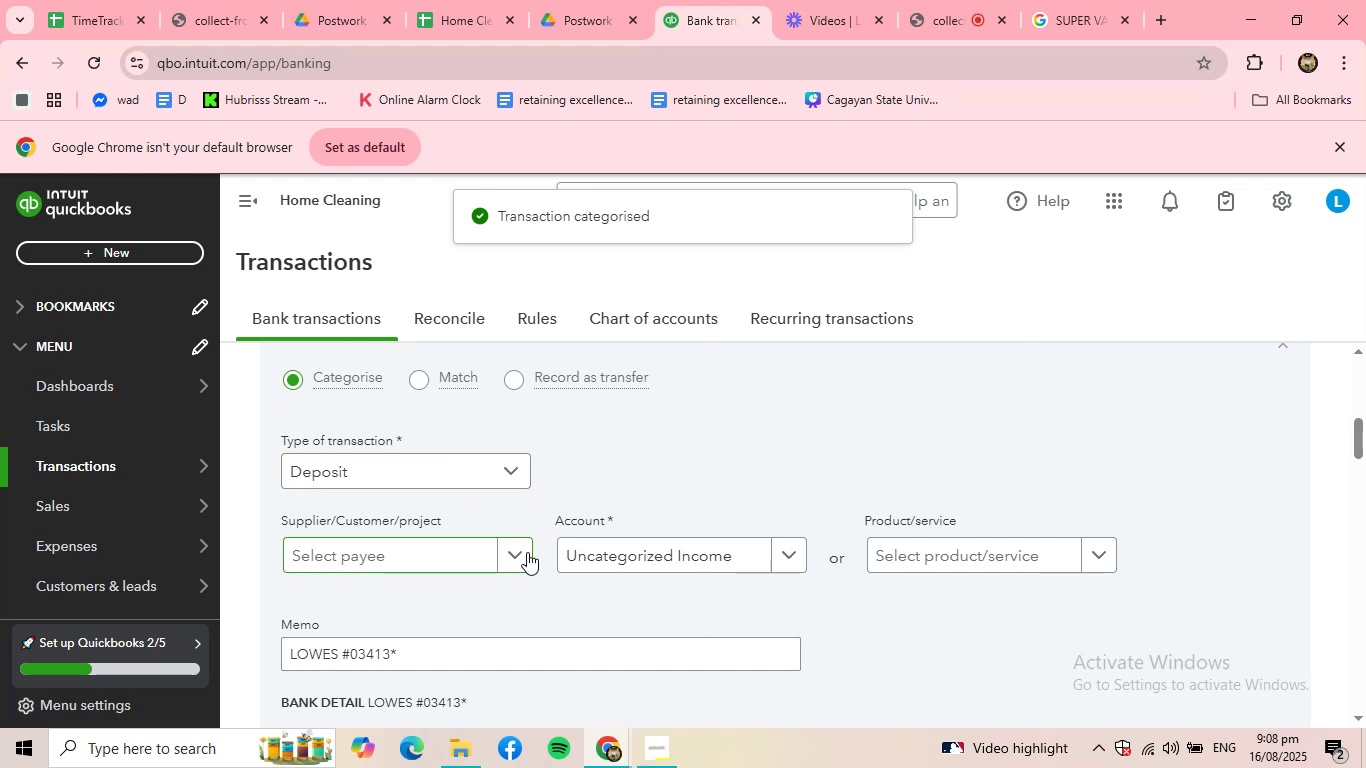 
left_click([434, 547])
 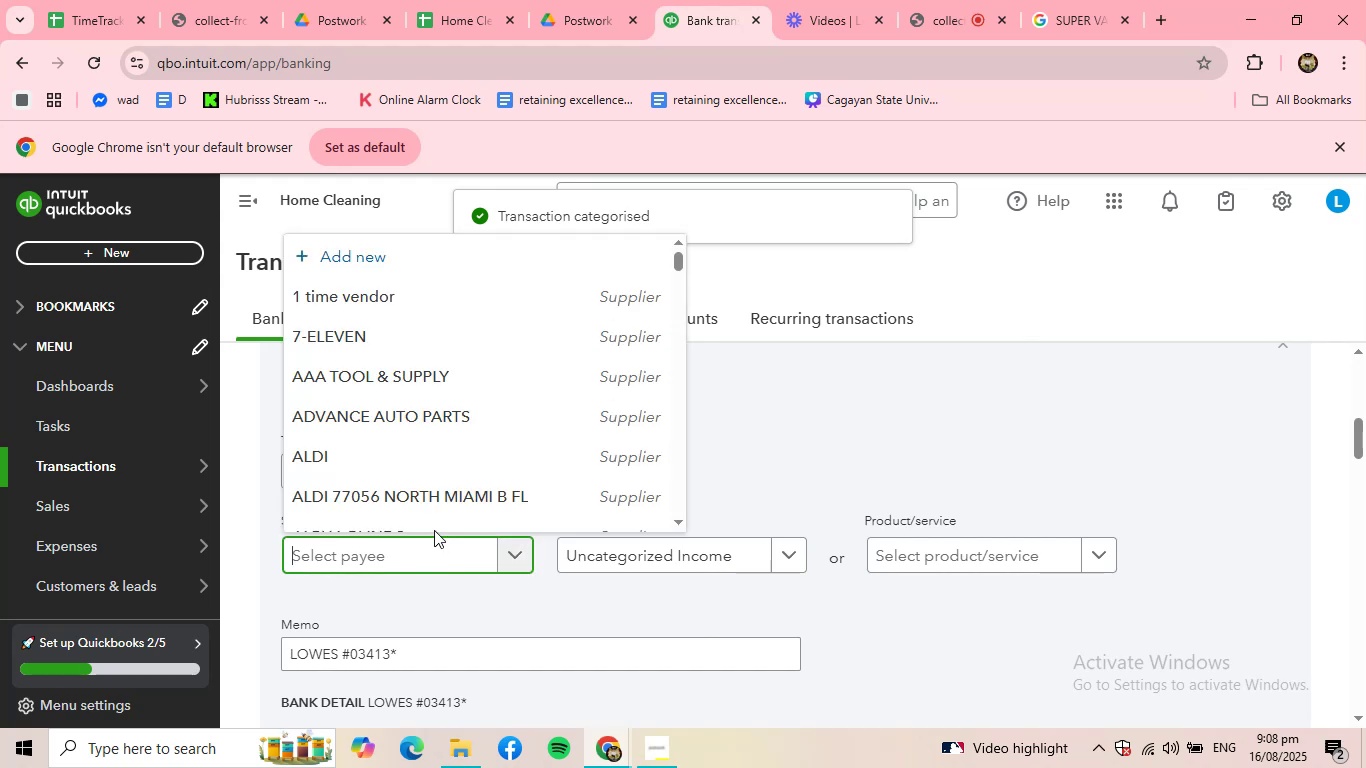 
scroll: coordinate [369, 446], scroll_direction: down, amount: 12.0
 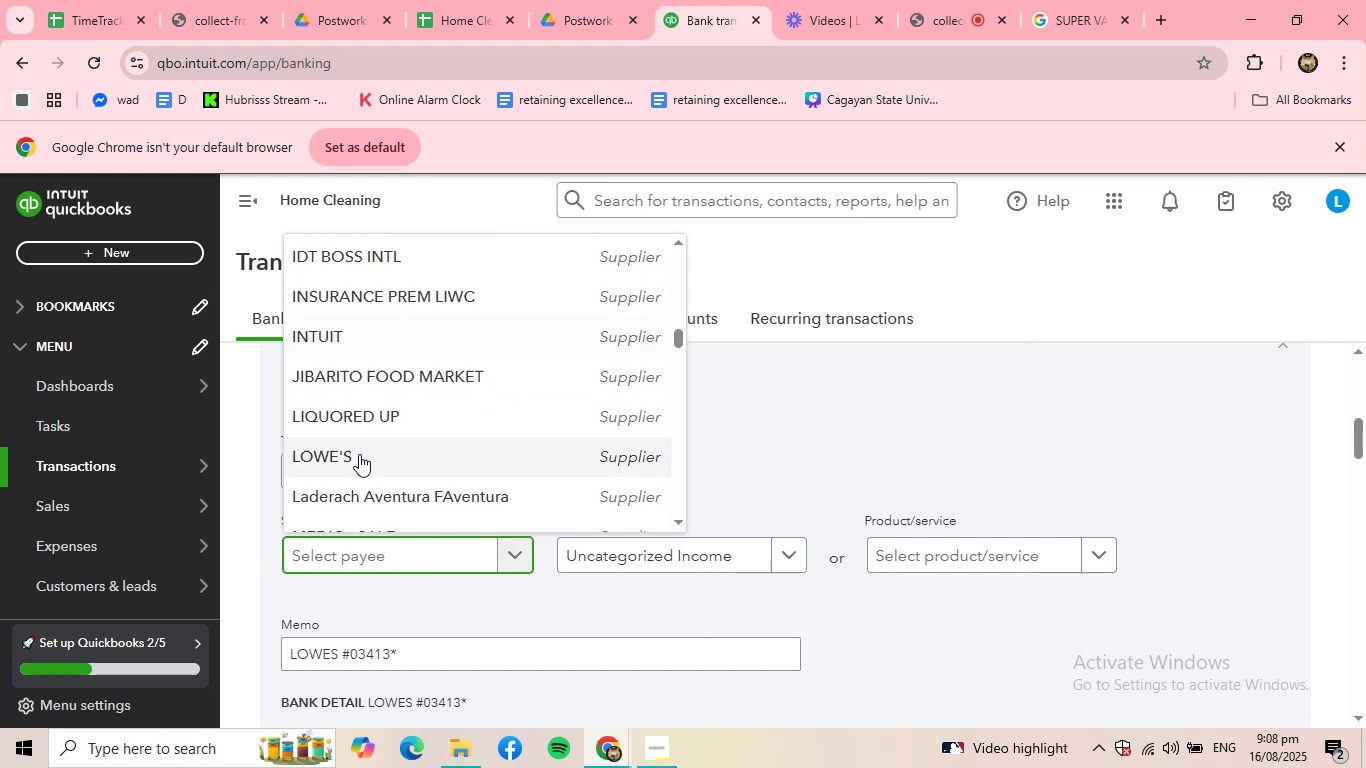 
left_click([359, 454])
 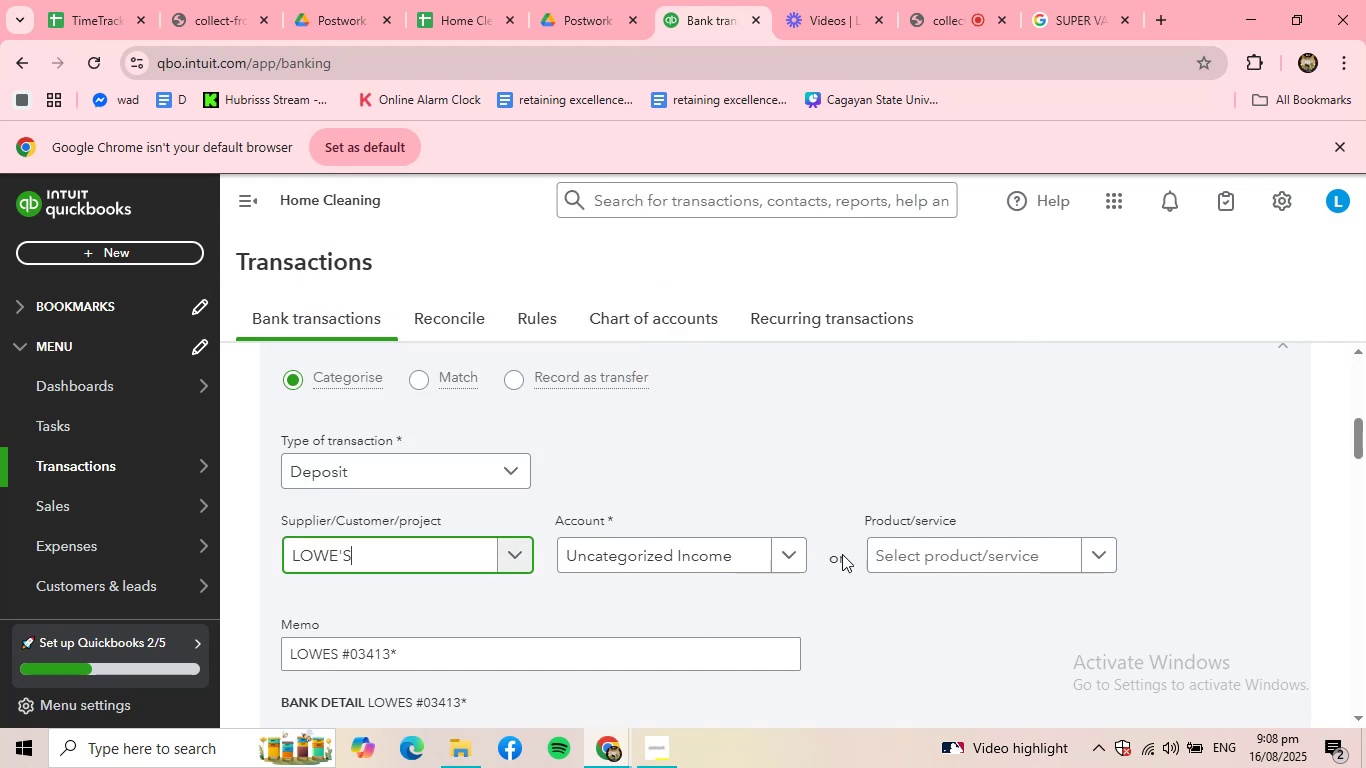 
left_click([747, 560])
 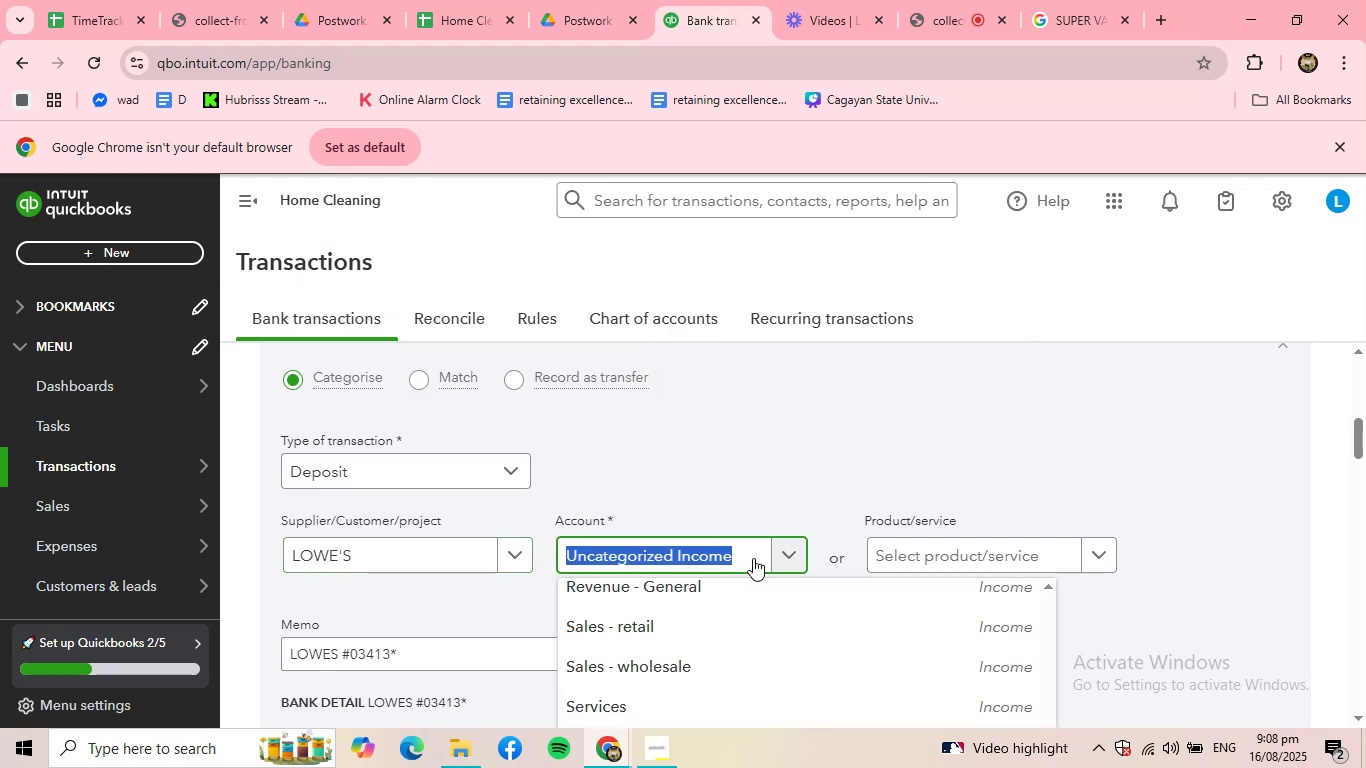 
left_click([761, 554])
 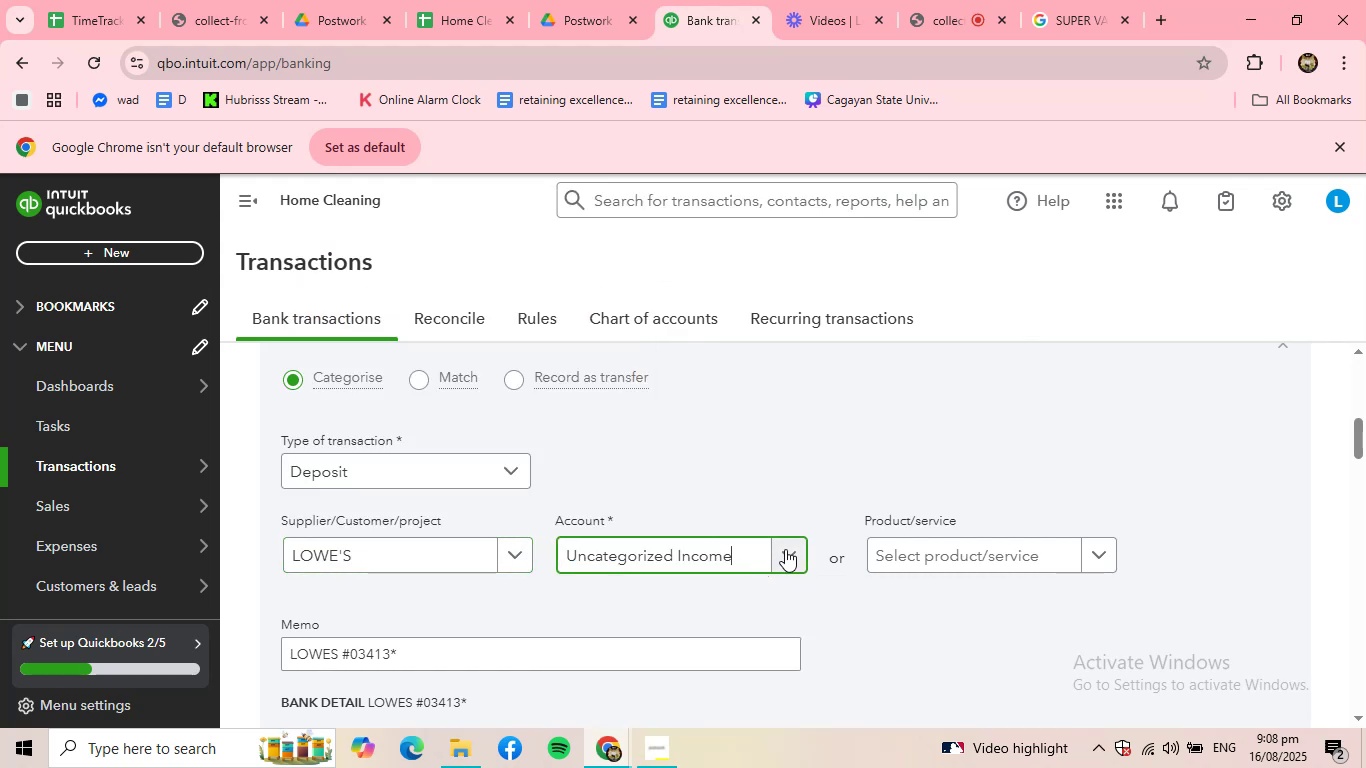 
left_click([1011, 553])
 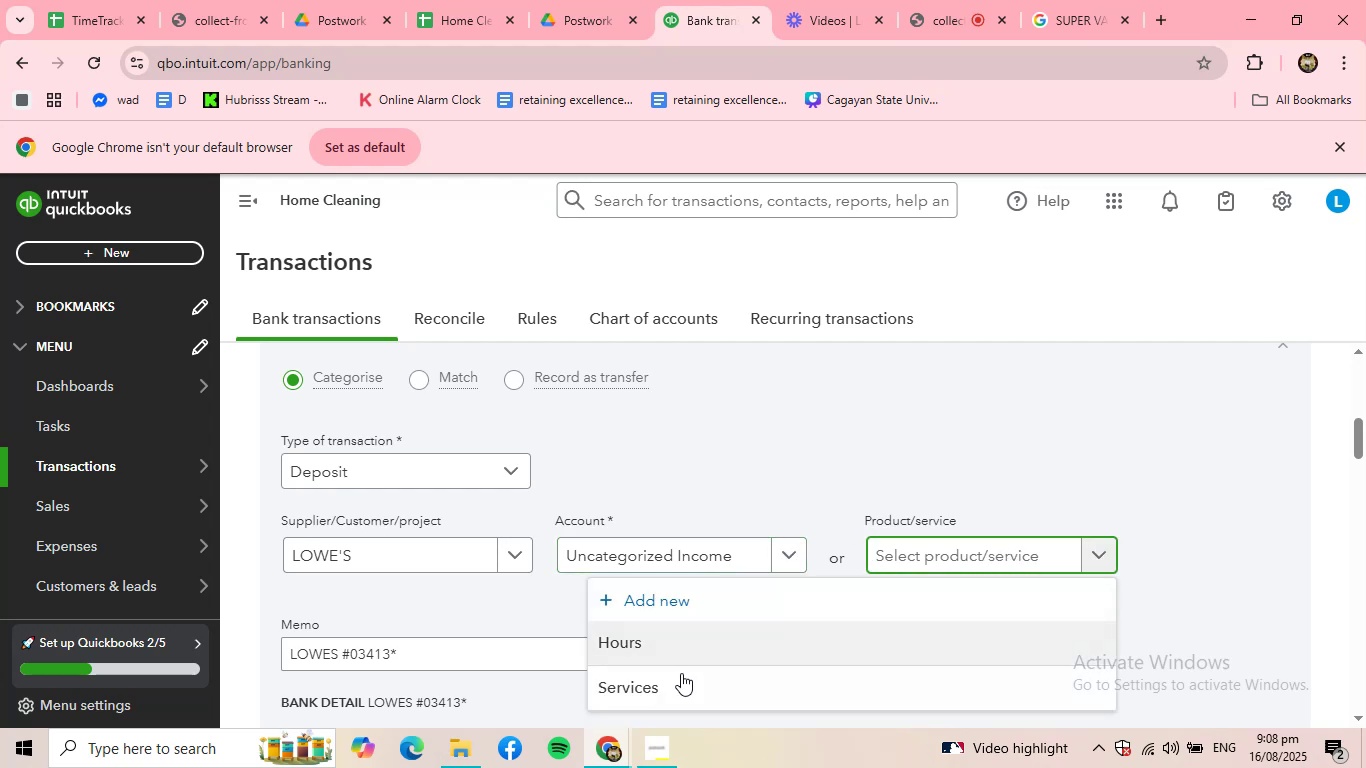 
left_click([675, 685])
 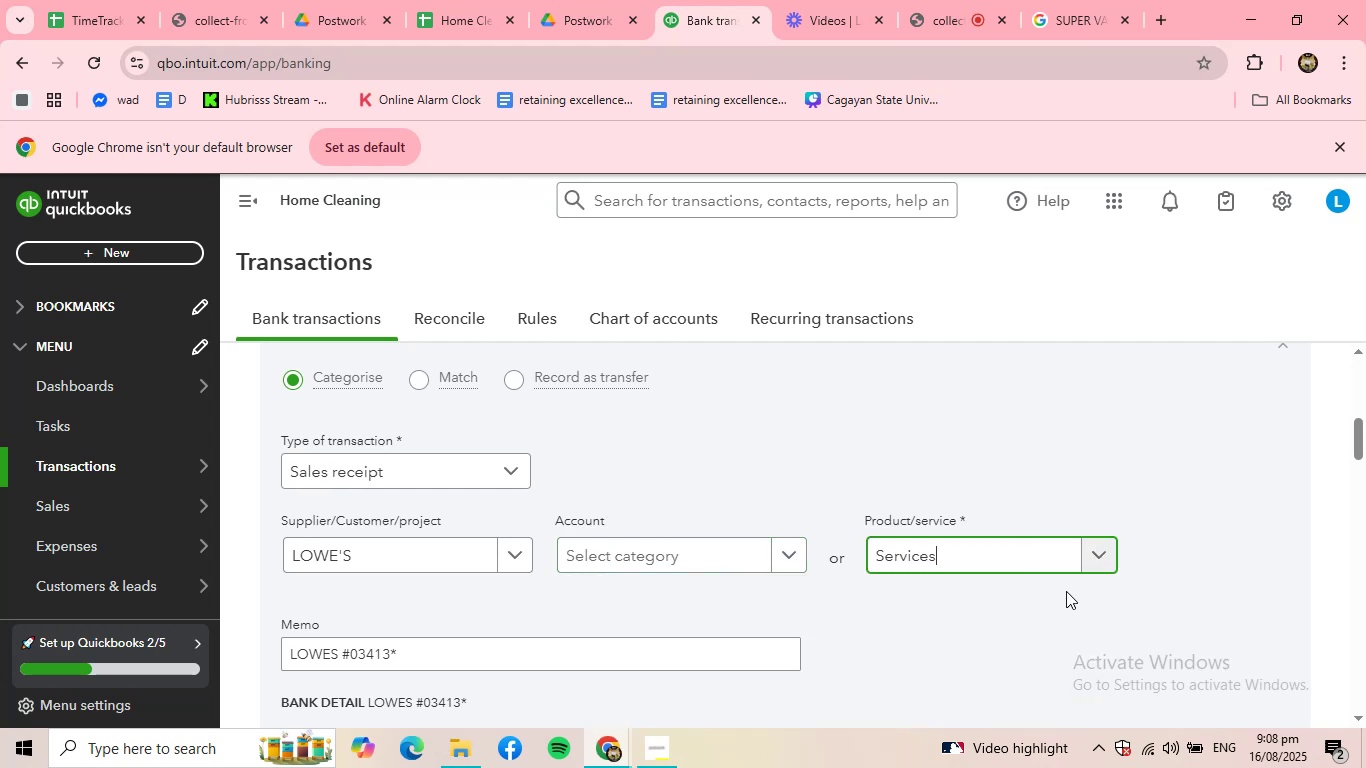 
scroll: coordinate [1104, 589], scroll_direction: down, amount: 2.0
 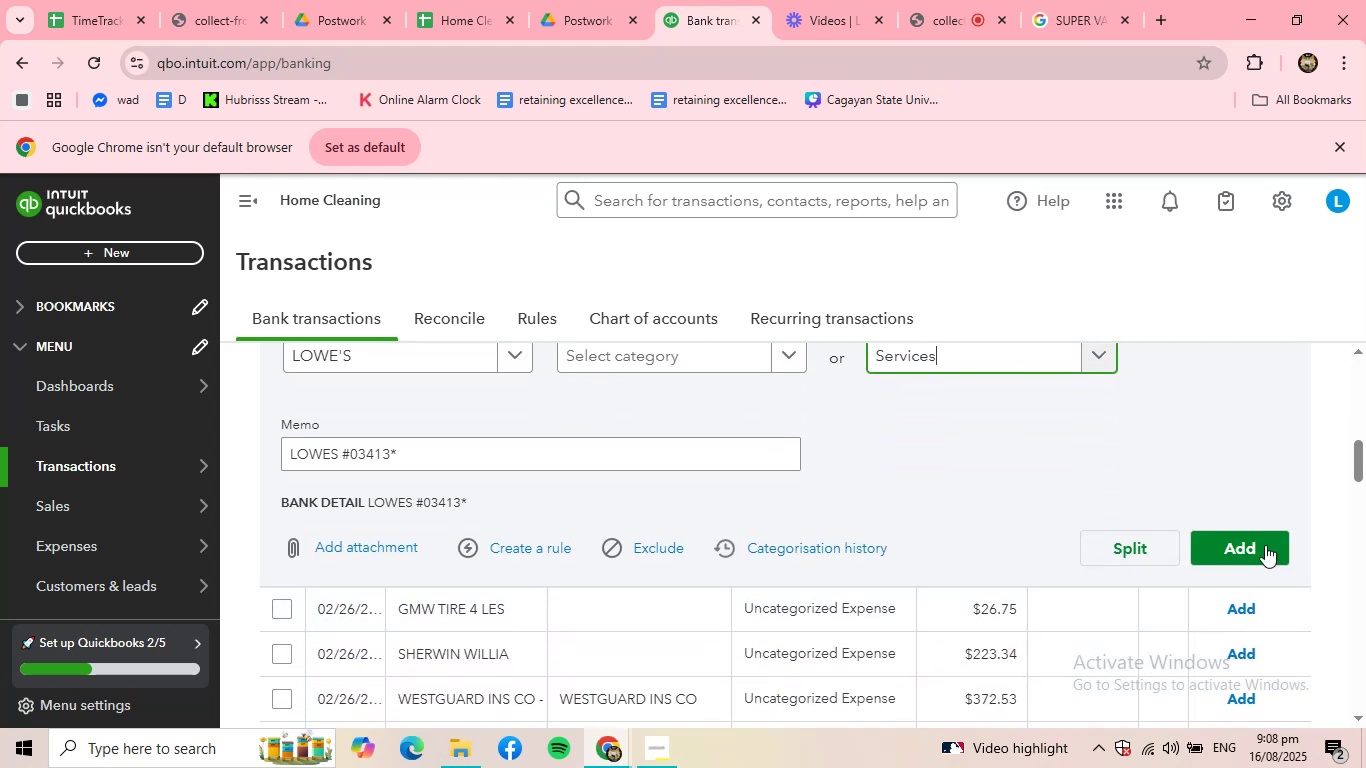 
left_click([1258, 543])
 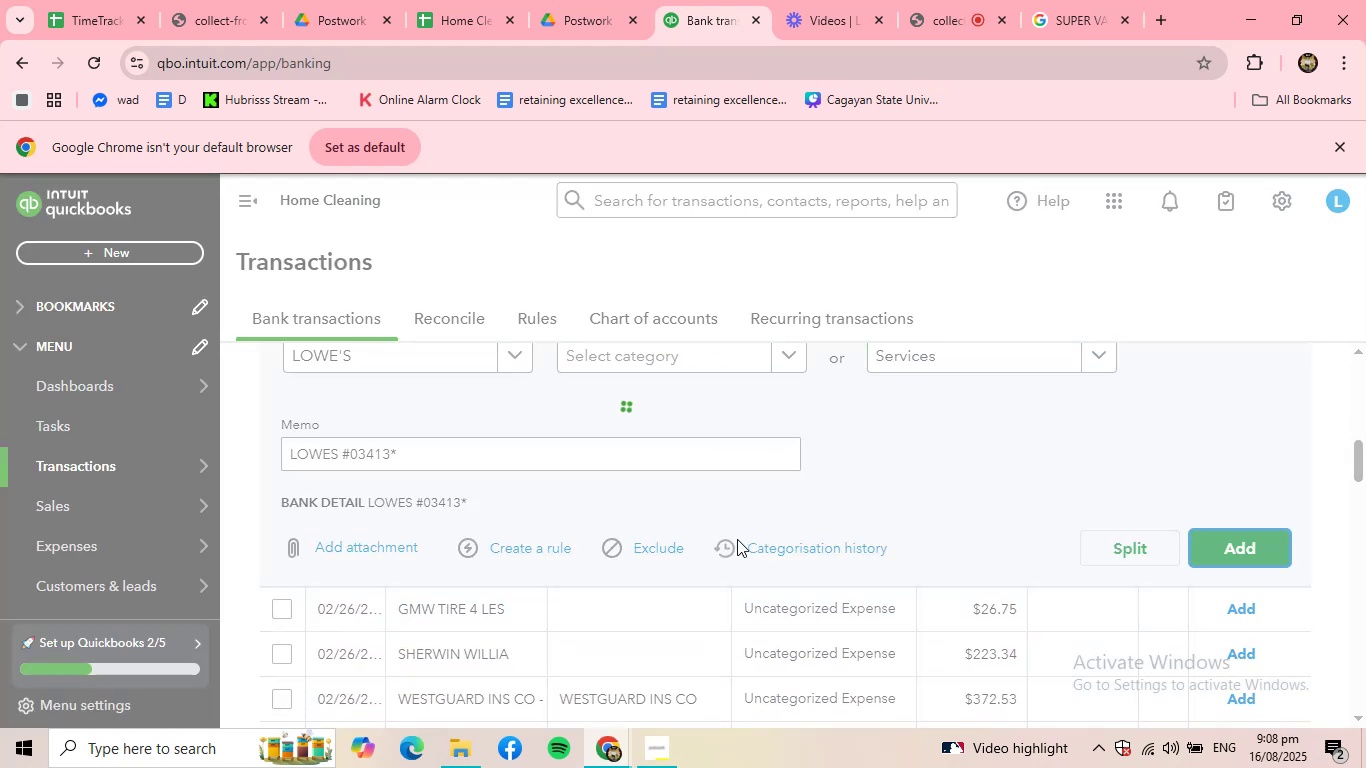 
scroll: coordinate [704, 541], scroll_direction: up, amount: 1.0
 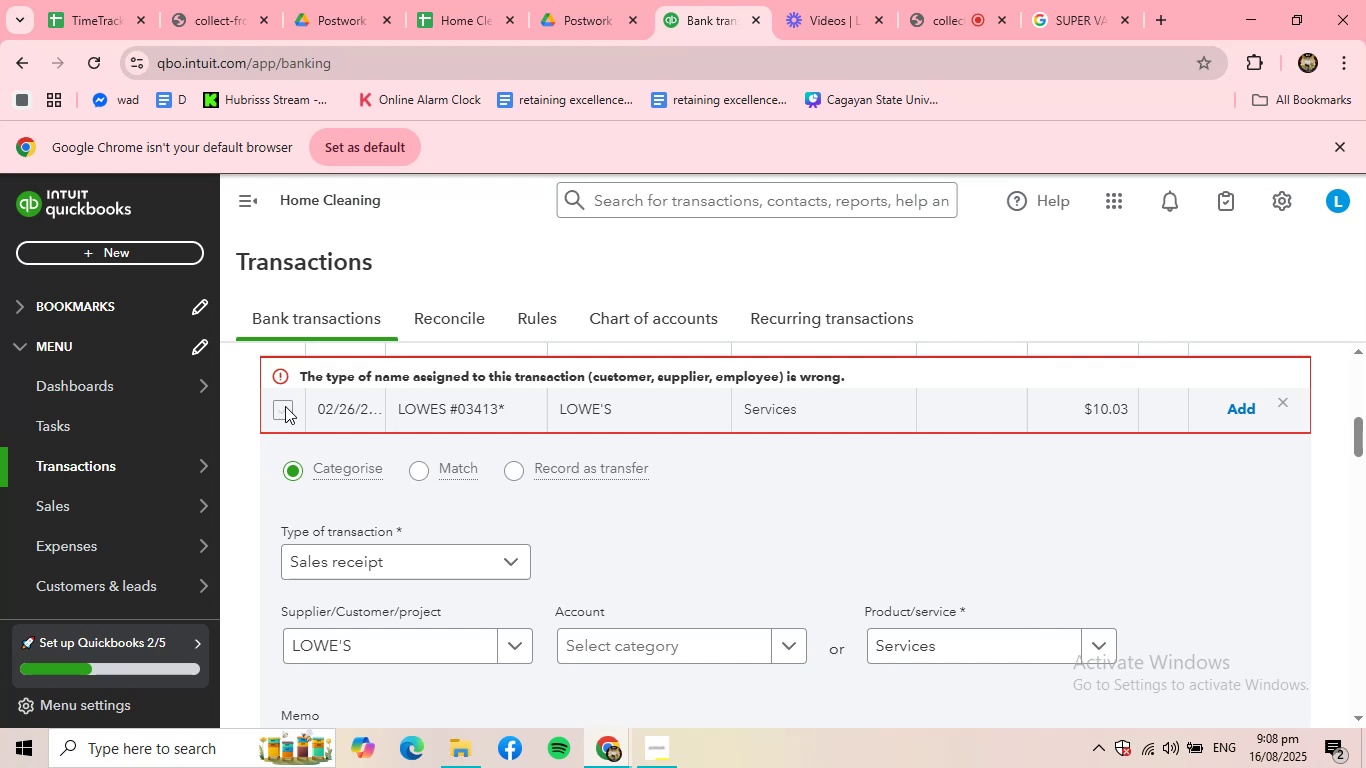 
wait(8.64)
 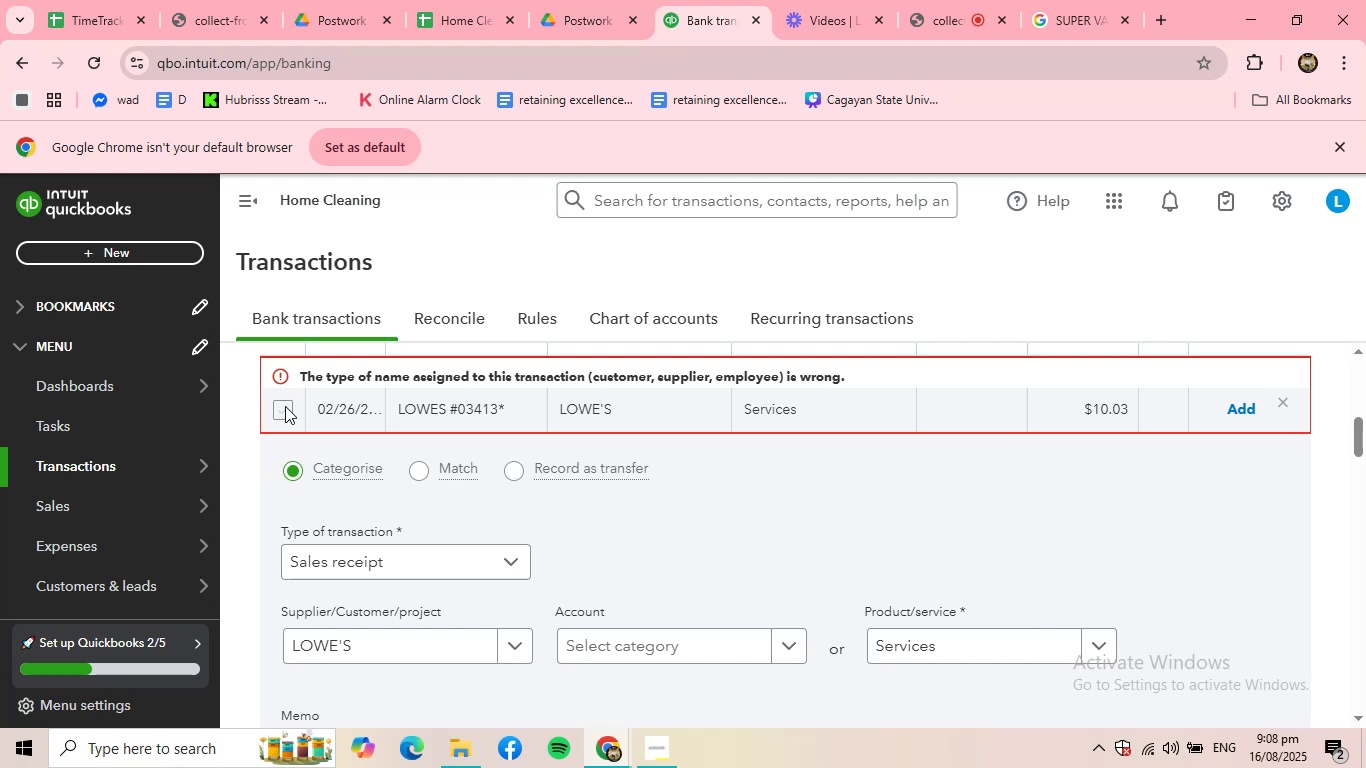 
left_click([429, 645])
 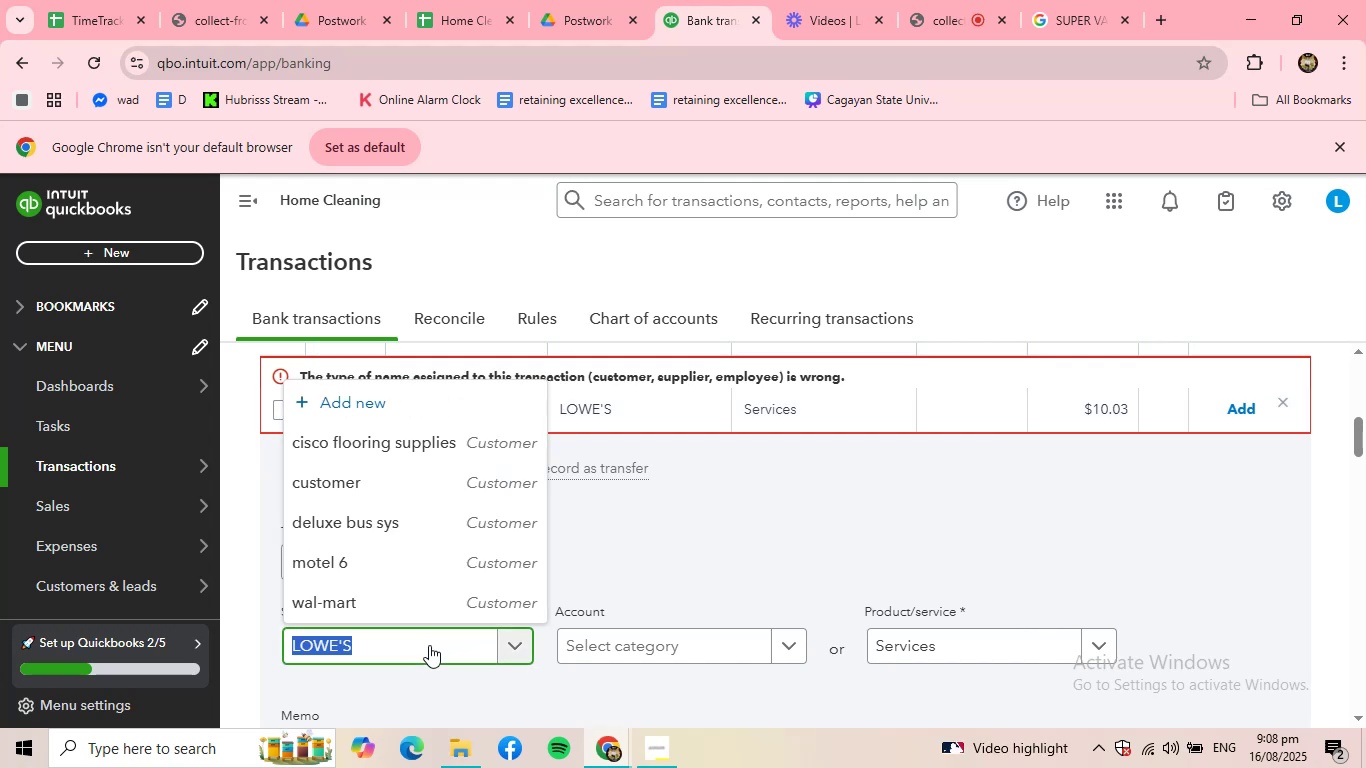 
left_click([429, 645])
 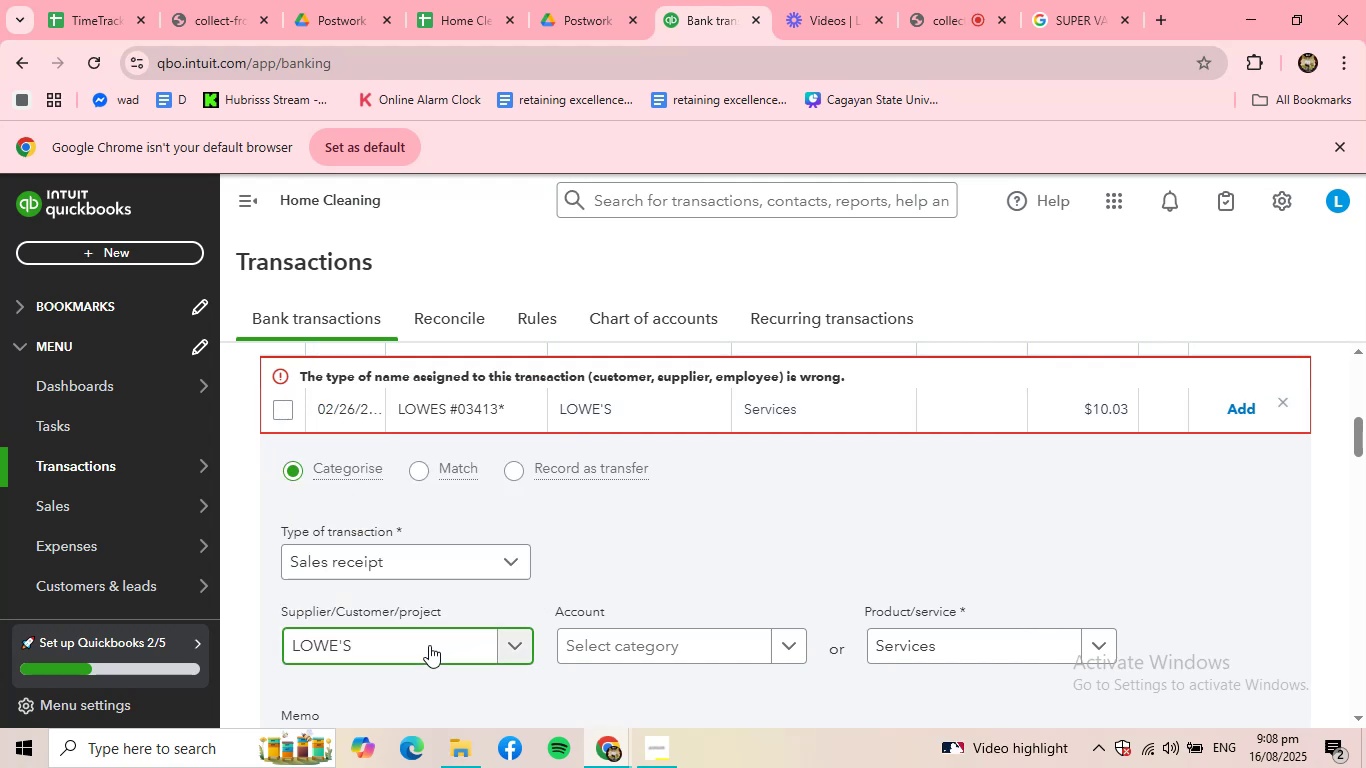 
key(Backspace)
 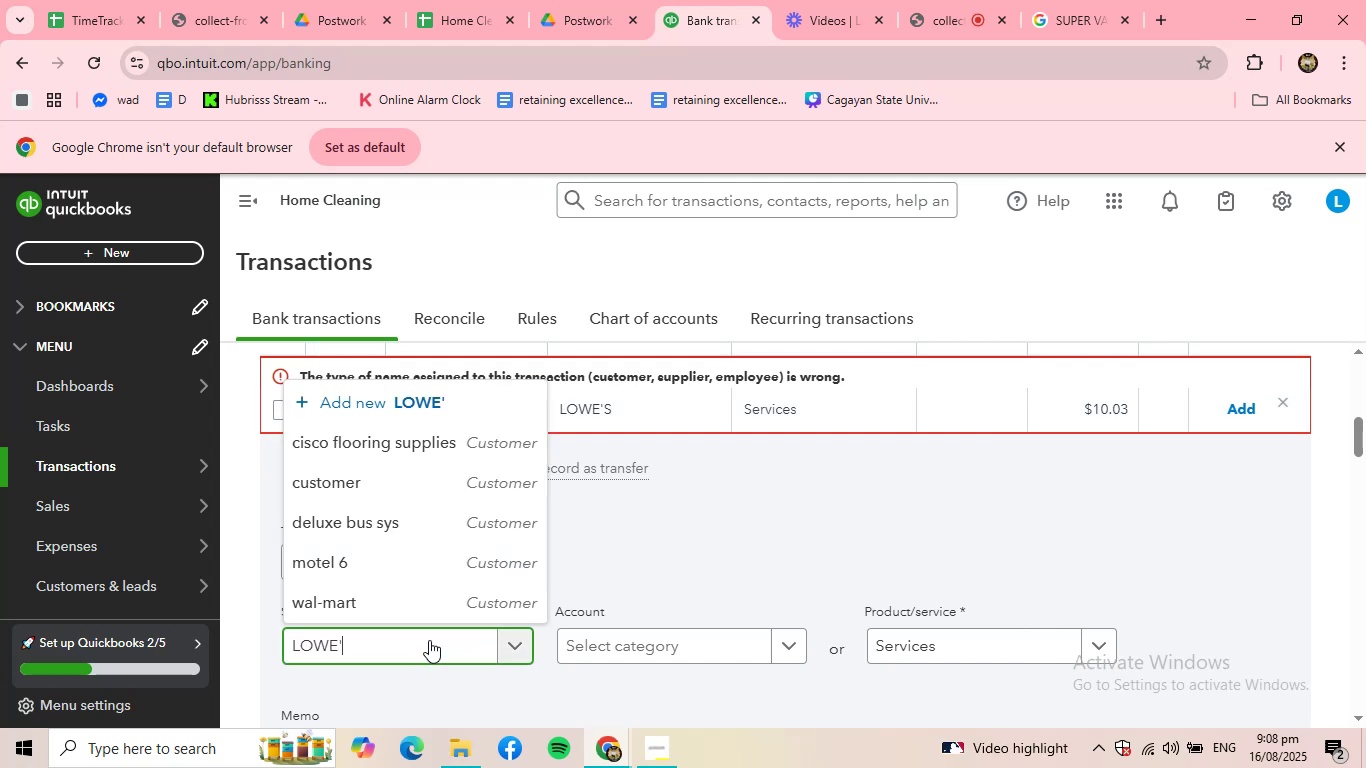 
key(Backspace)
 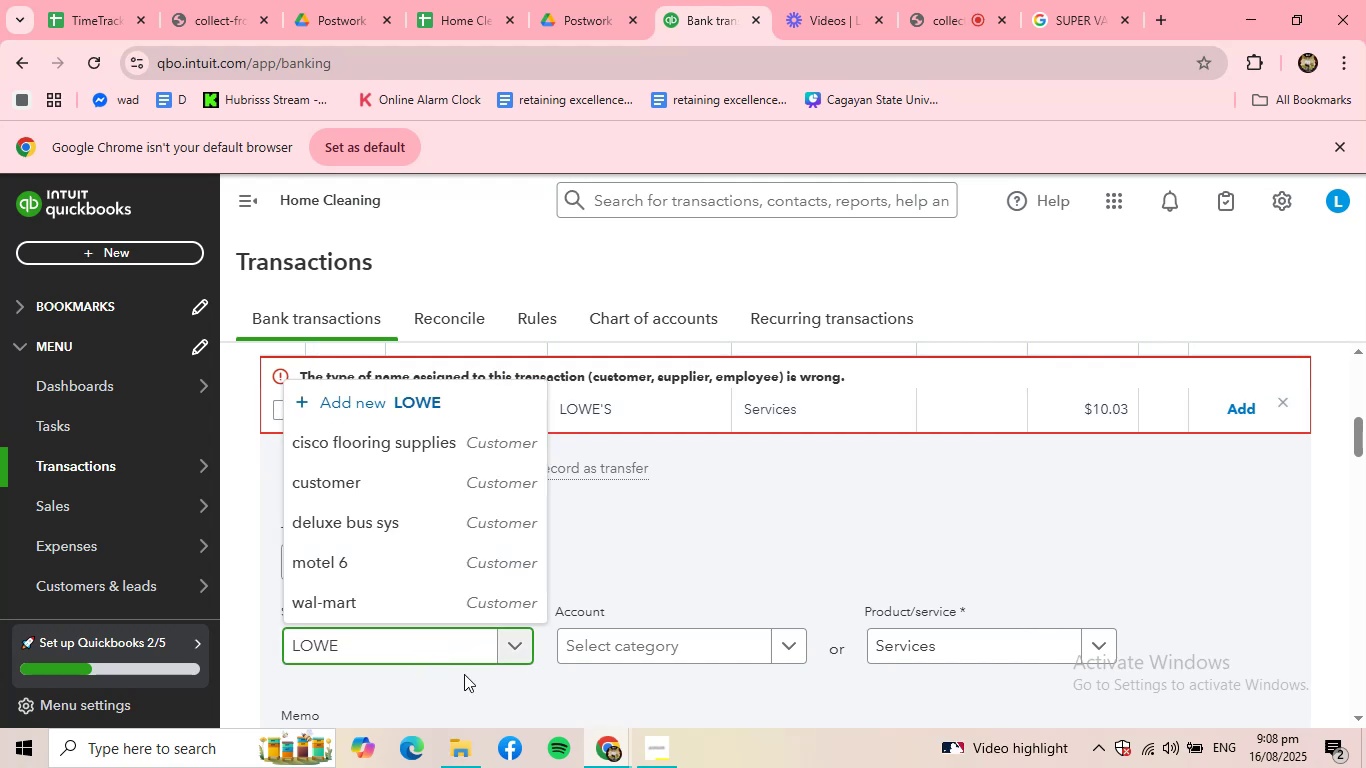 
key(S)
 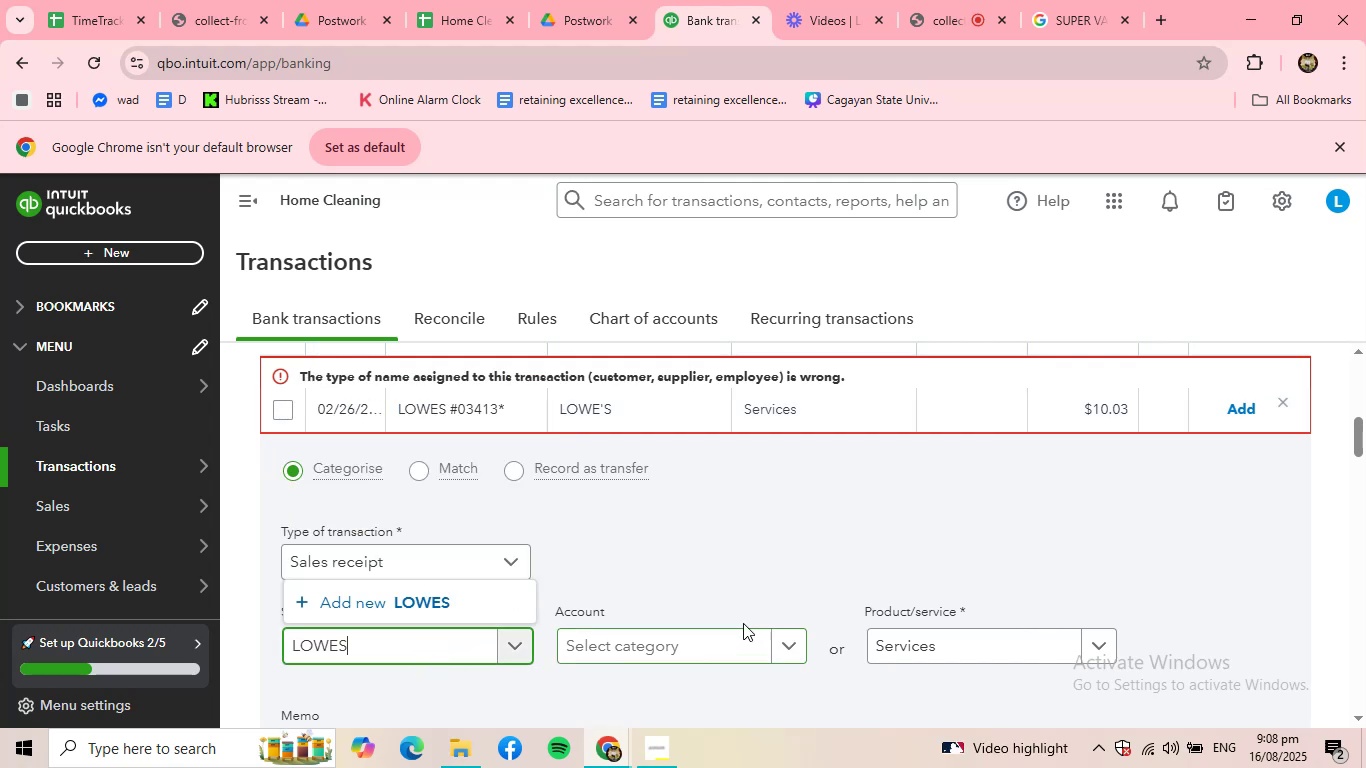 
scroll: coordinate [1058, 641], scroll_direction: down, amount: 2.0
 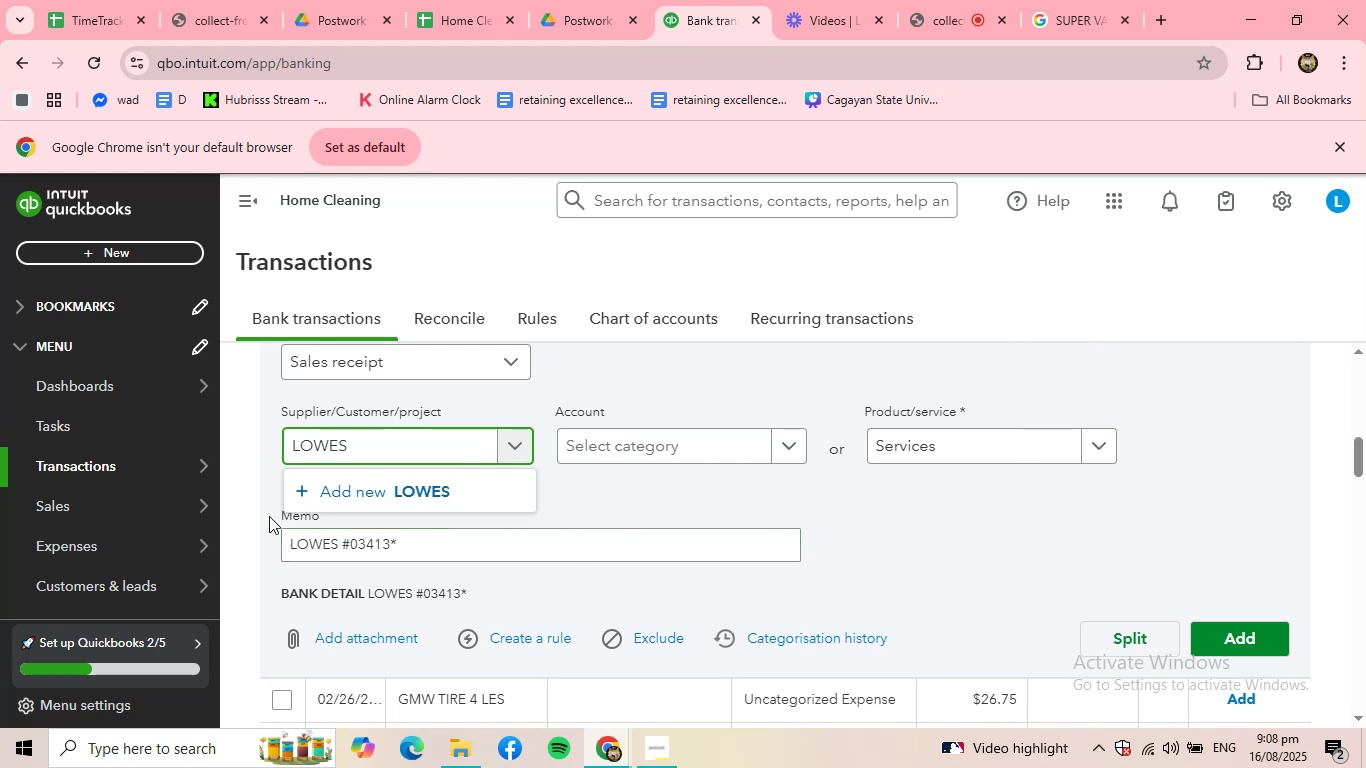 
left_click([362, 505])
 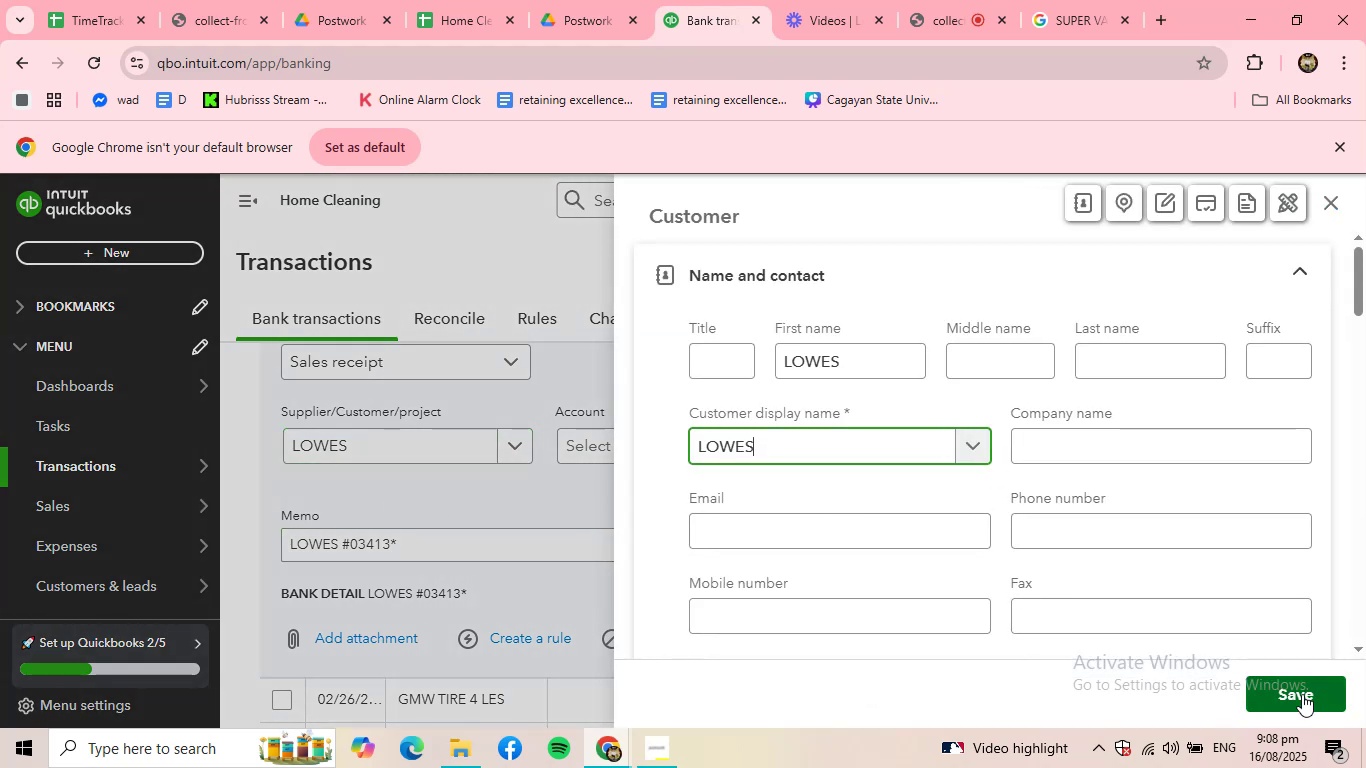 
left_click_drag(start_coordinate=[873, 349], to_coordinate=[561, 346])
 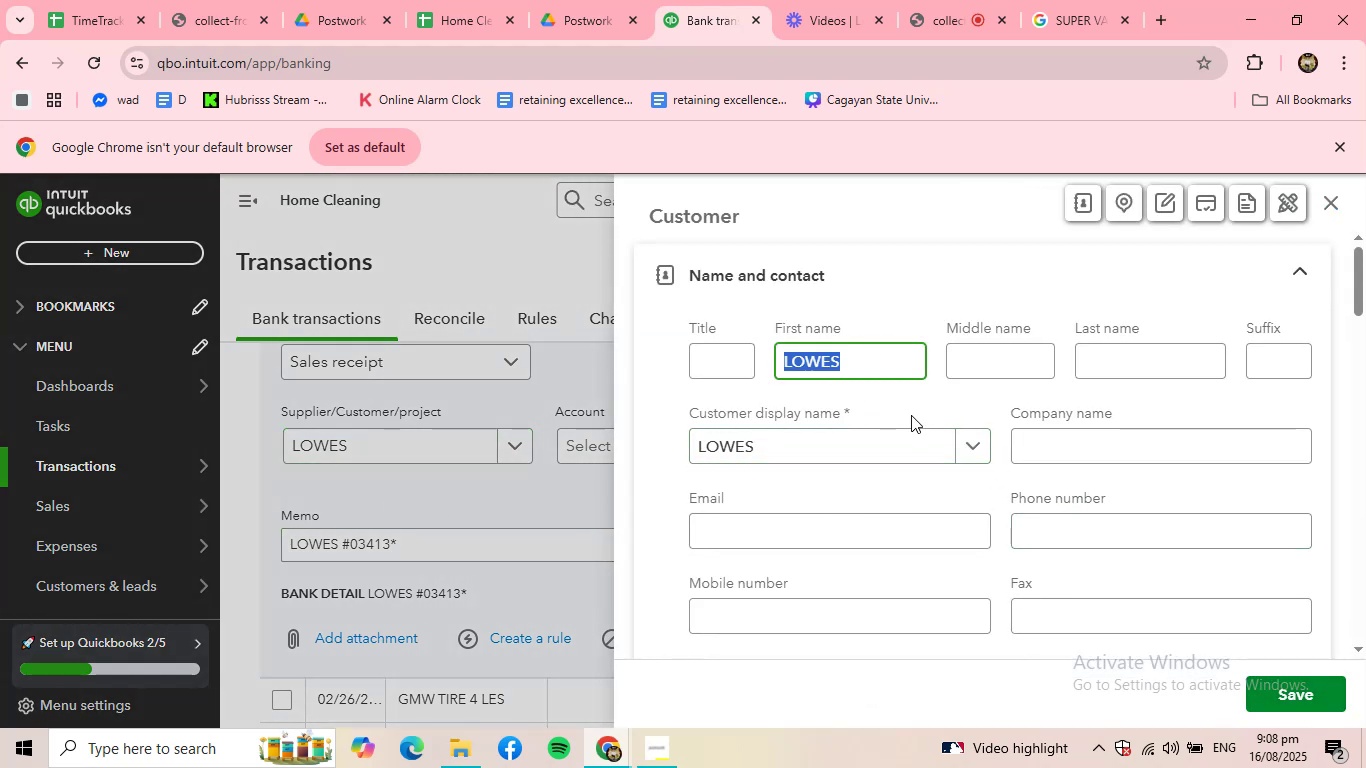 
key(Backspace)
 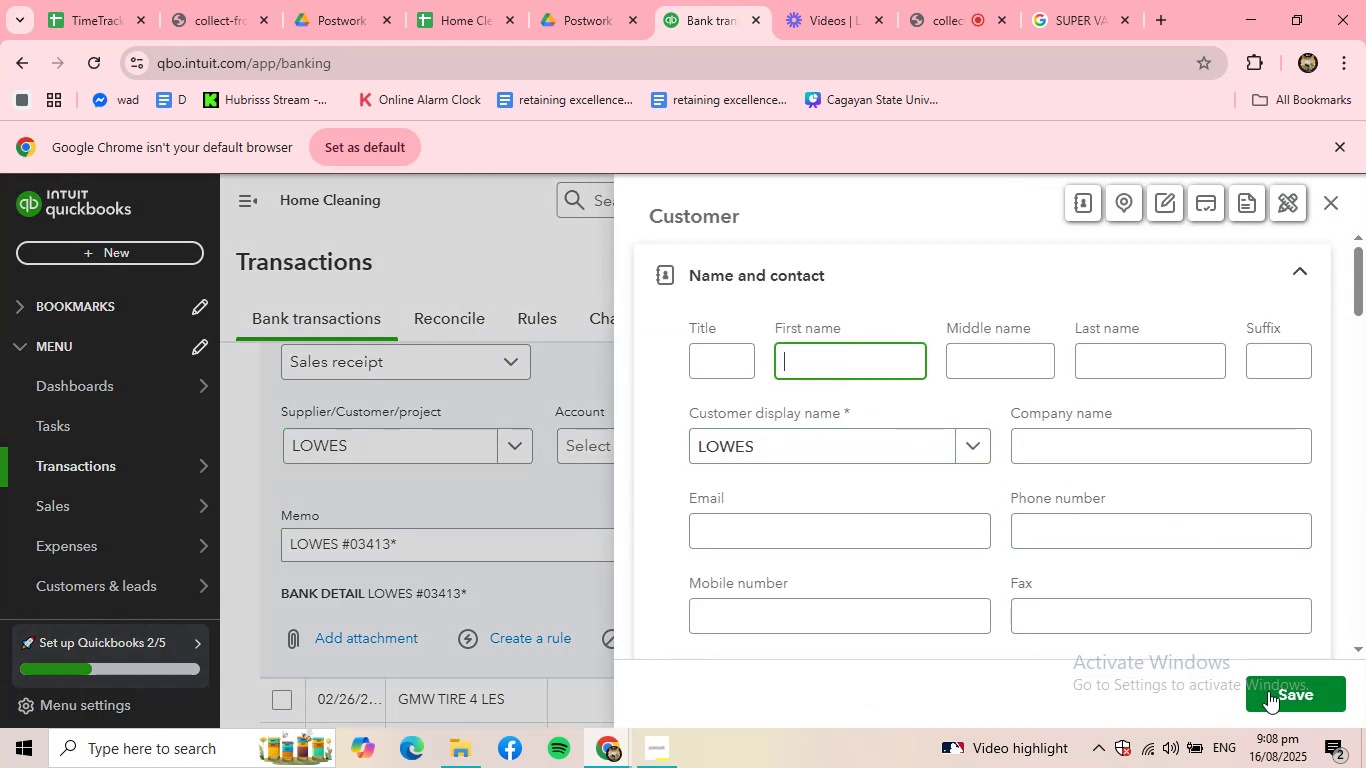 
left_click([1296, 694])
 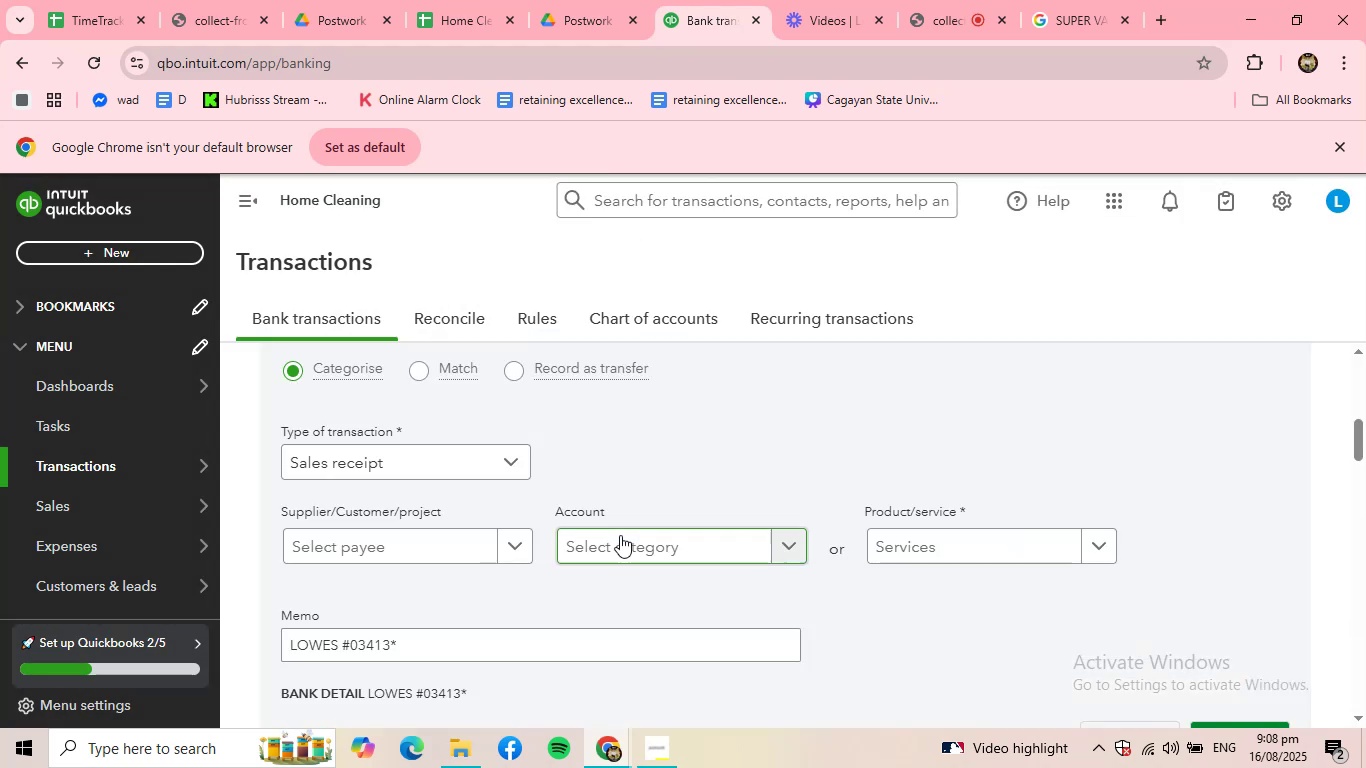 
scroll: coordinate [999, 603], scroll_direction: down, amount: 1.0
 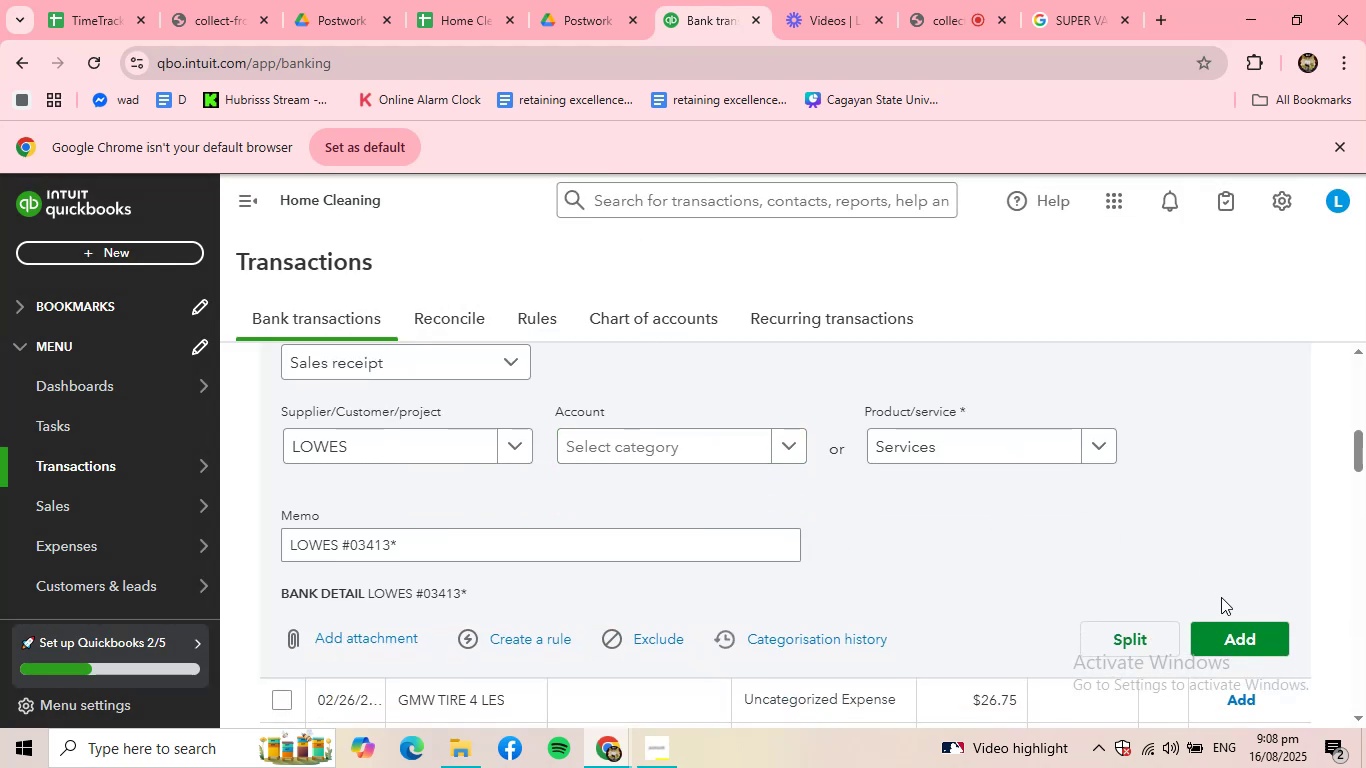 
left_click([1236, 637])
 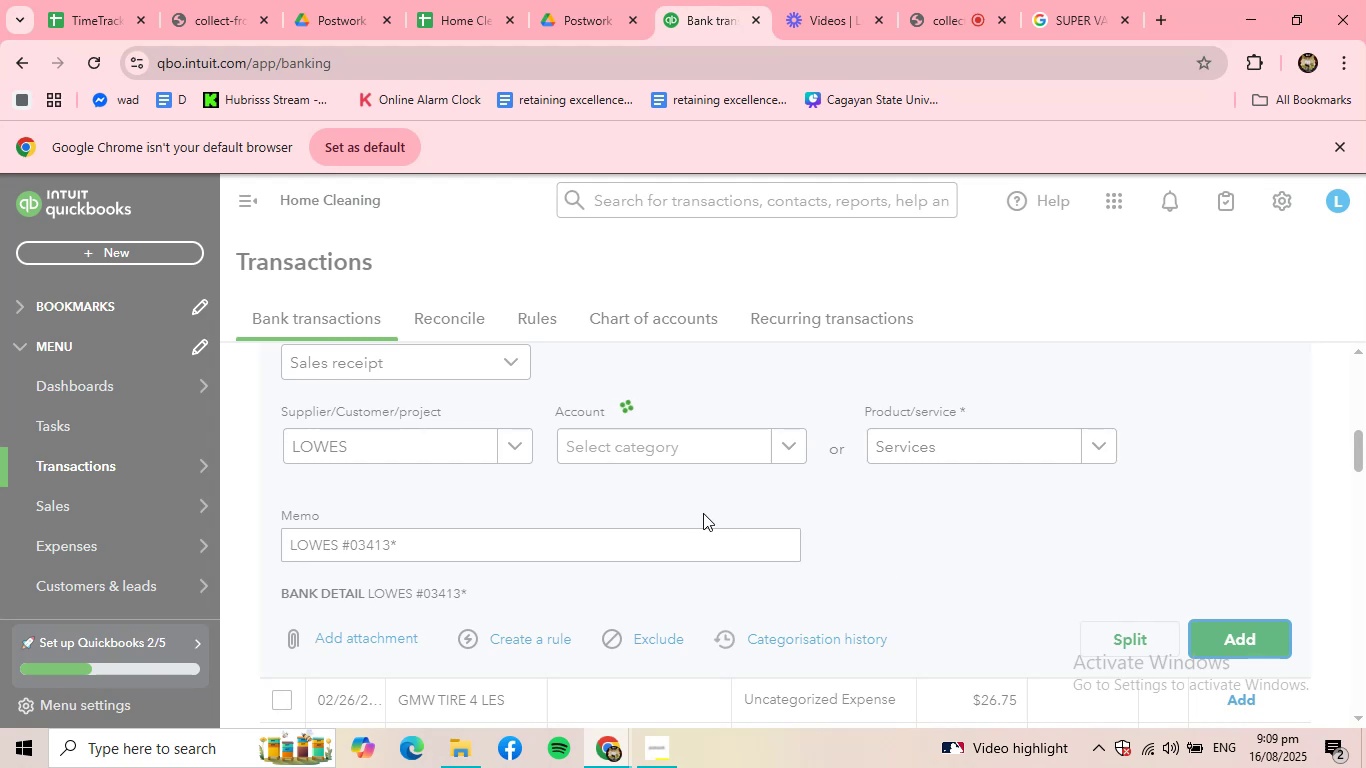 
scroll: coordinate [577, 490], scroll_direction: up, amount: 2.0
 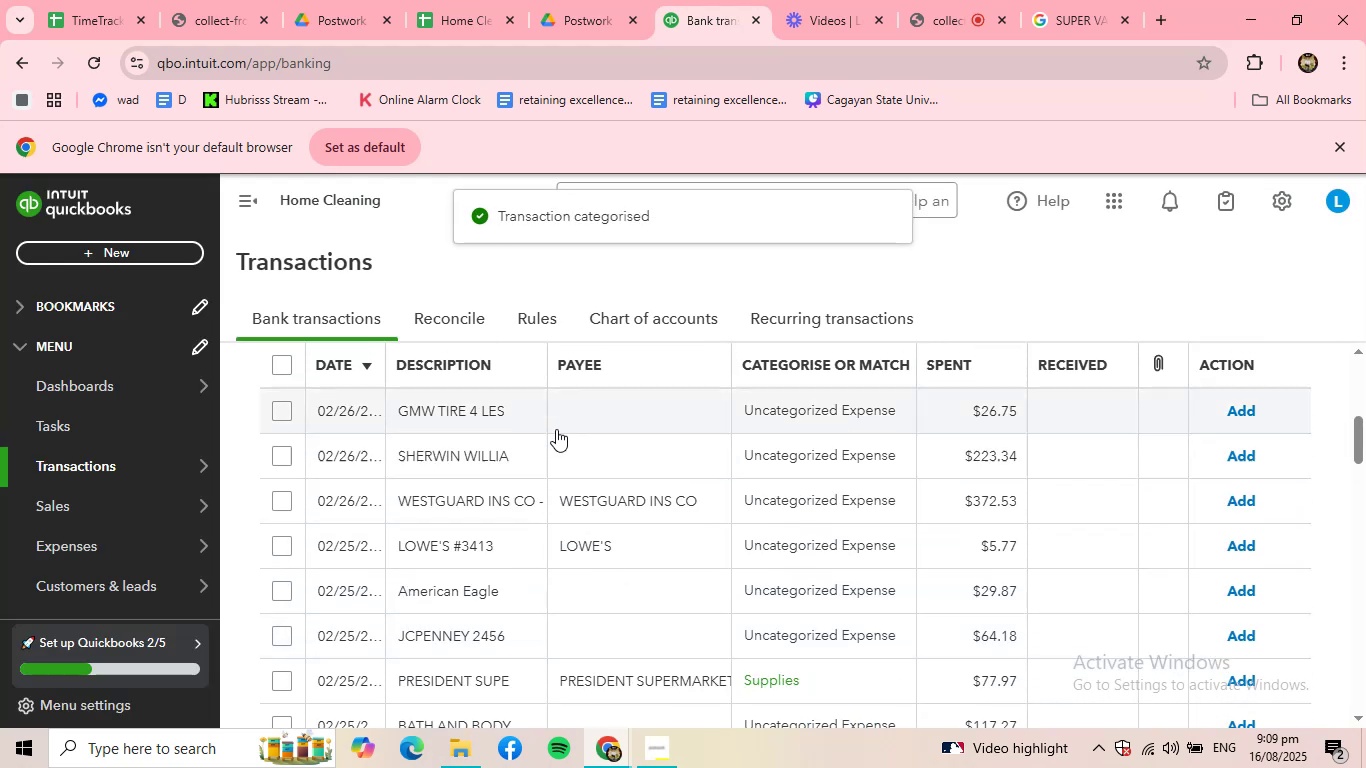 
left_click([537, 414])
 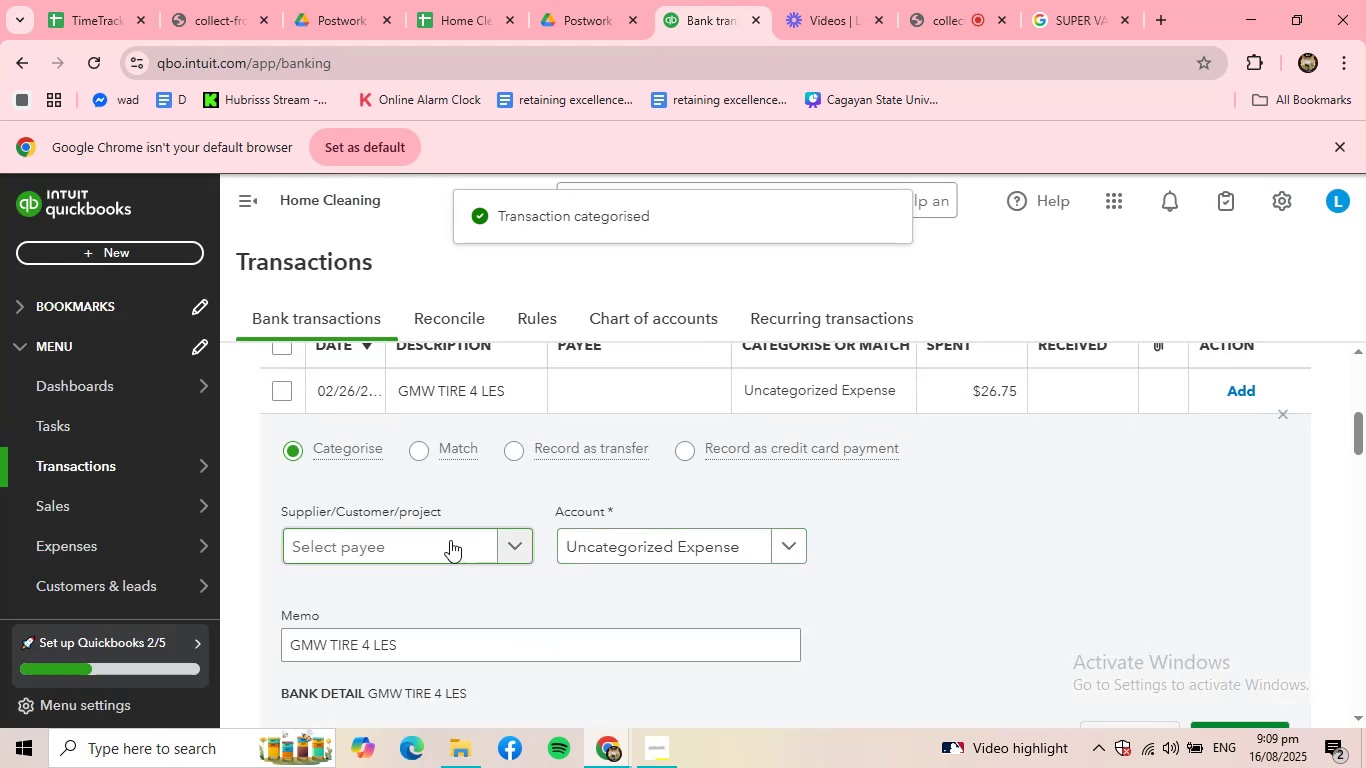 
left_click([488, 544])
 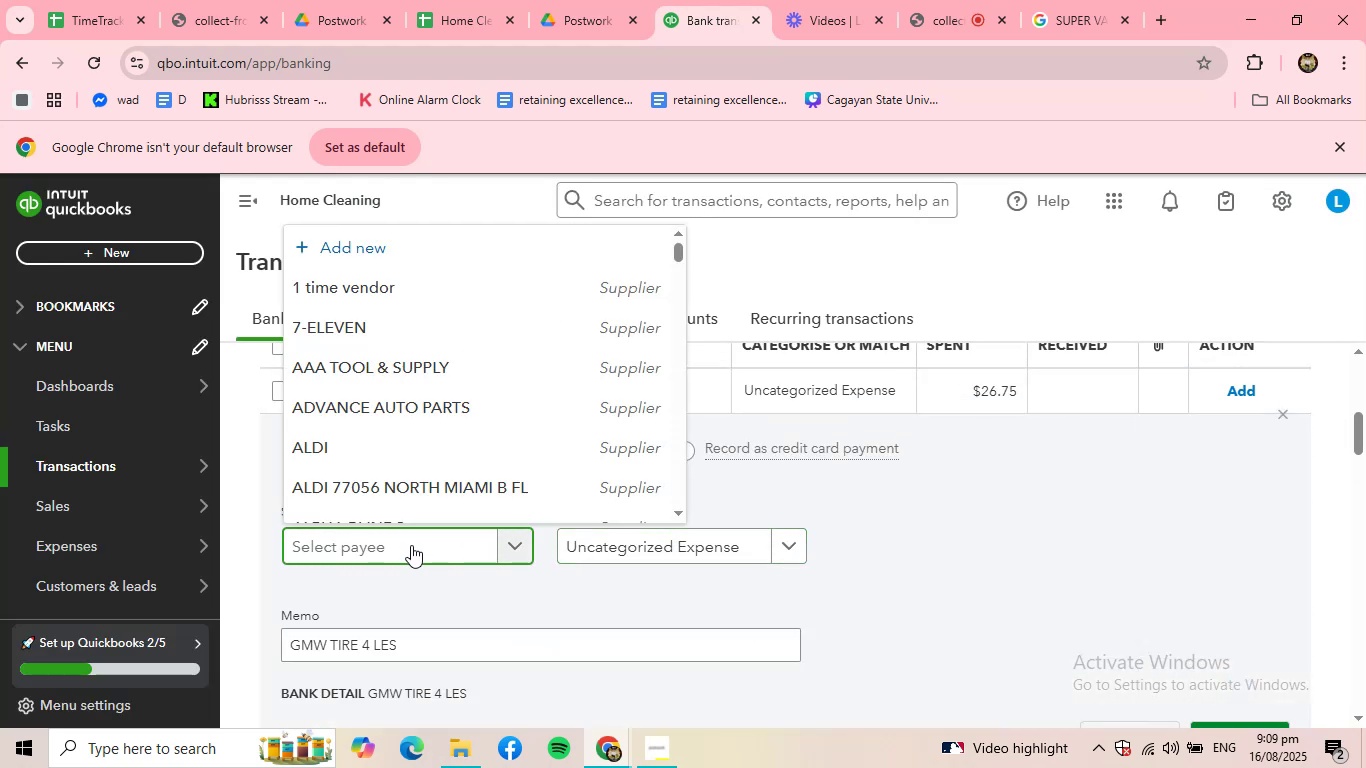 
type(GMW)
 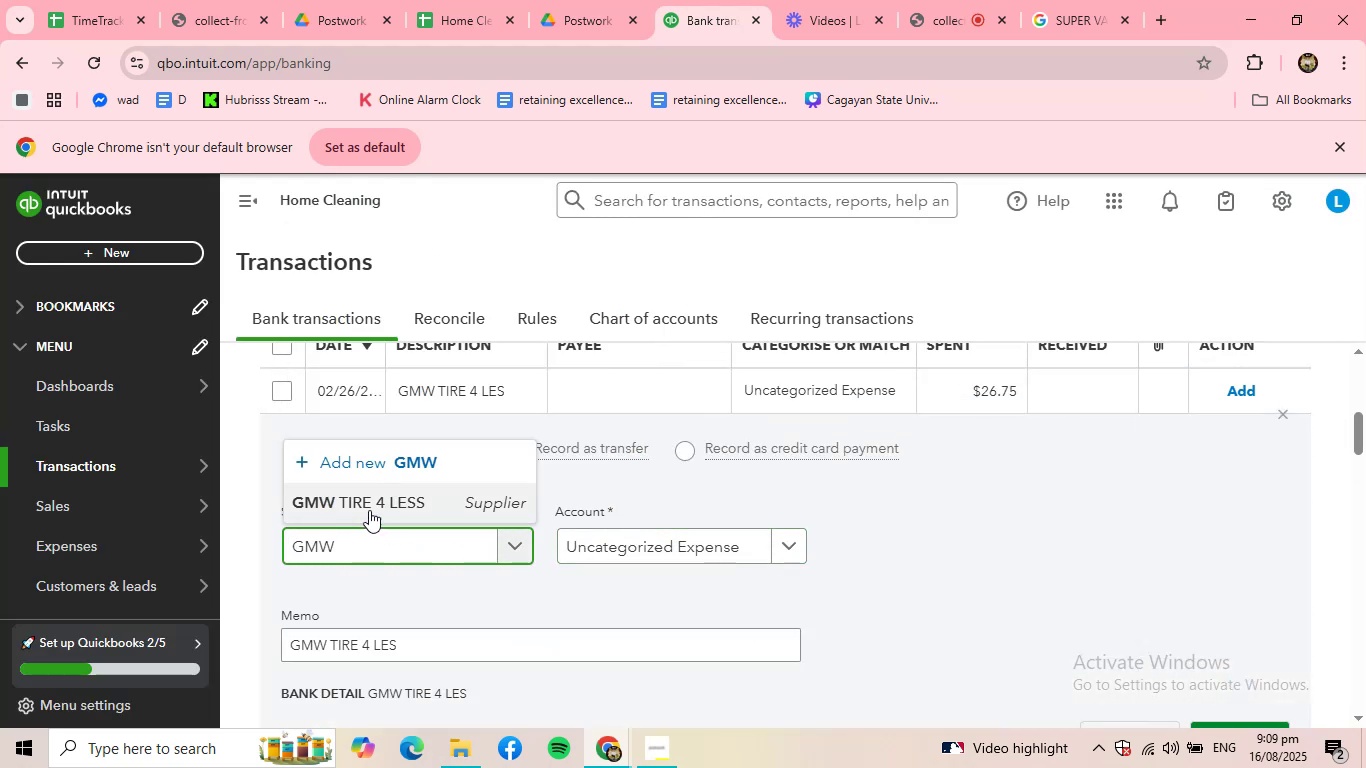 
left_click([366, 504])
 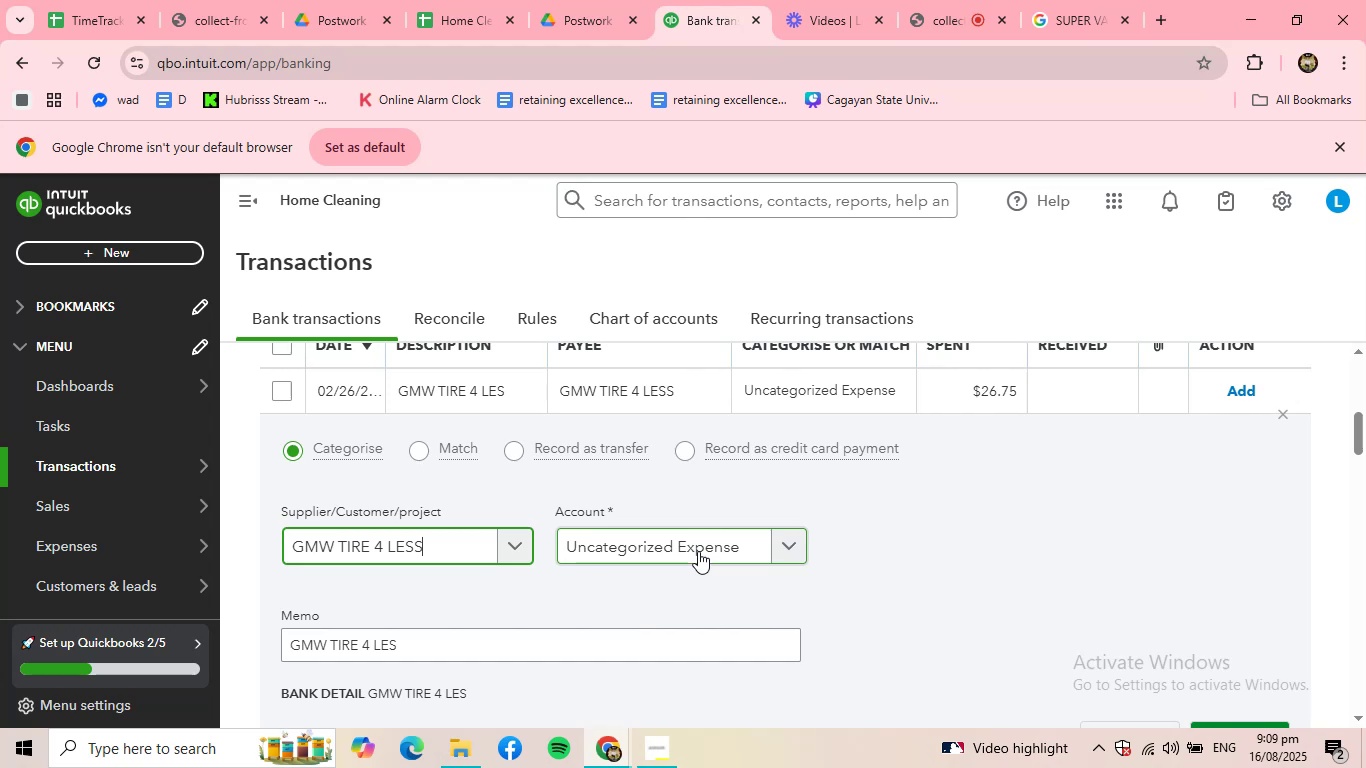 
left_click([698, 551])
 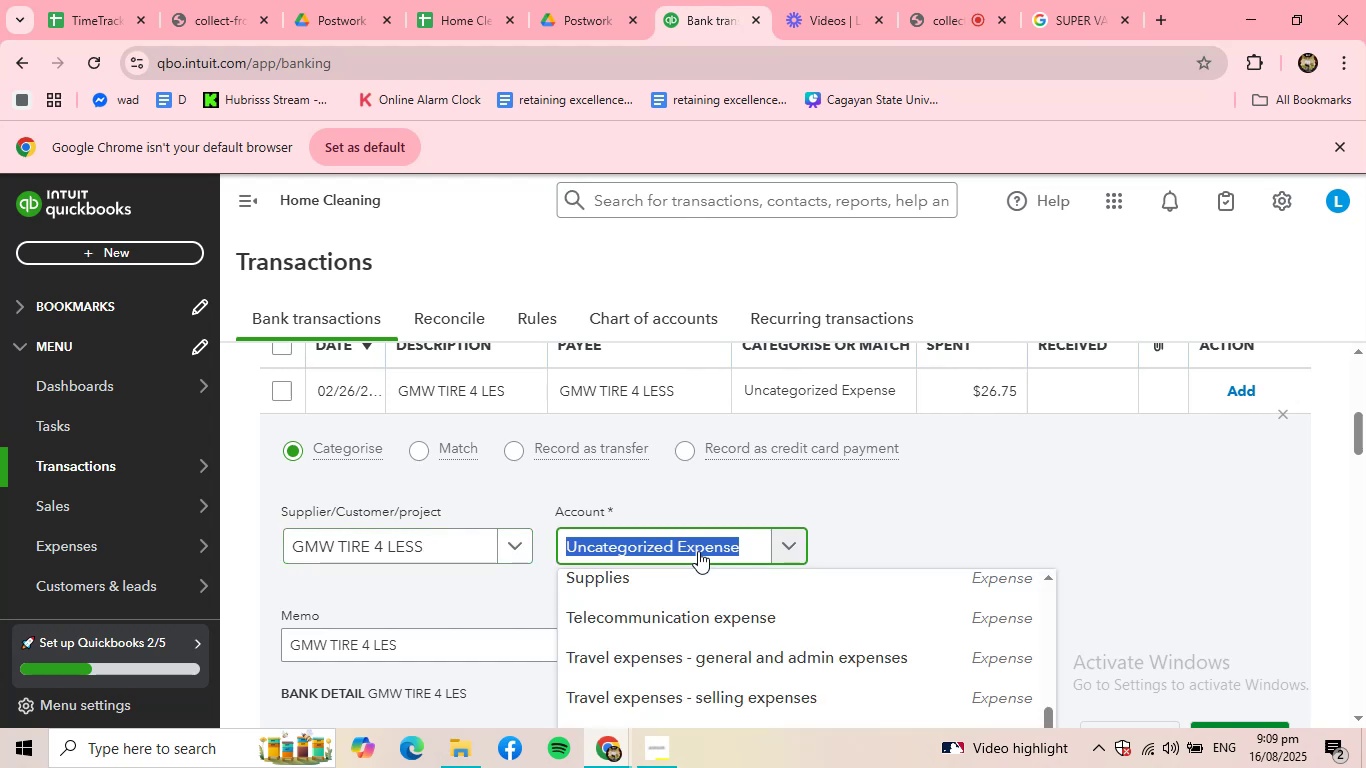 
left_click([637, 585])
 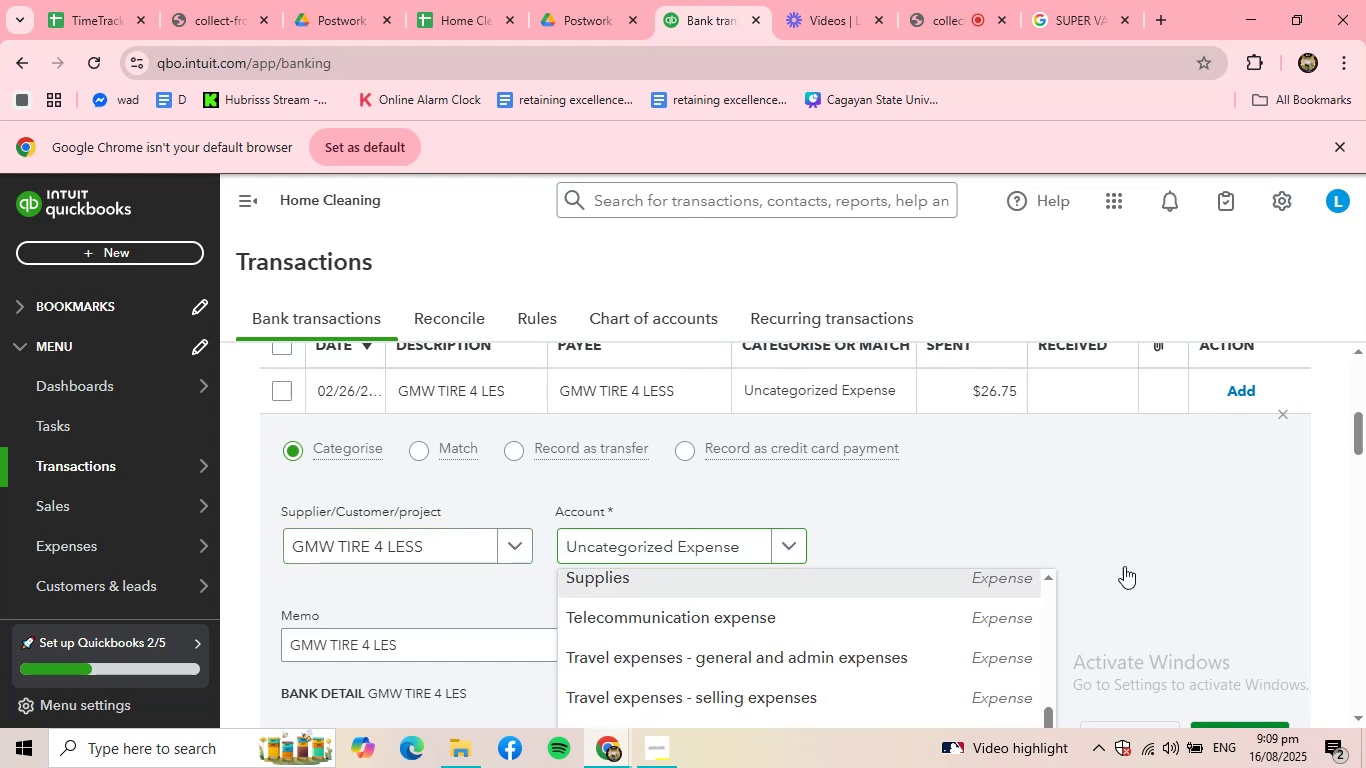 
scroll: coordinate [1124, 566], scroll_direction: down, amount: 1.0
 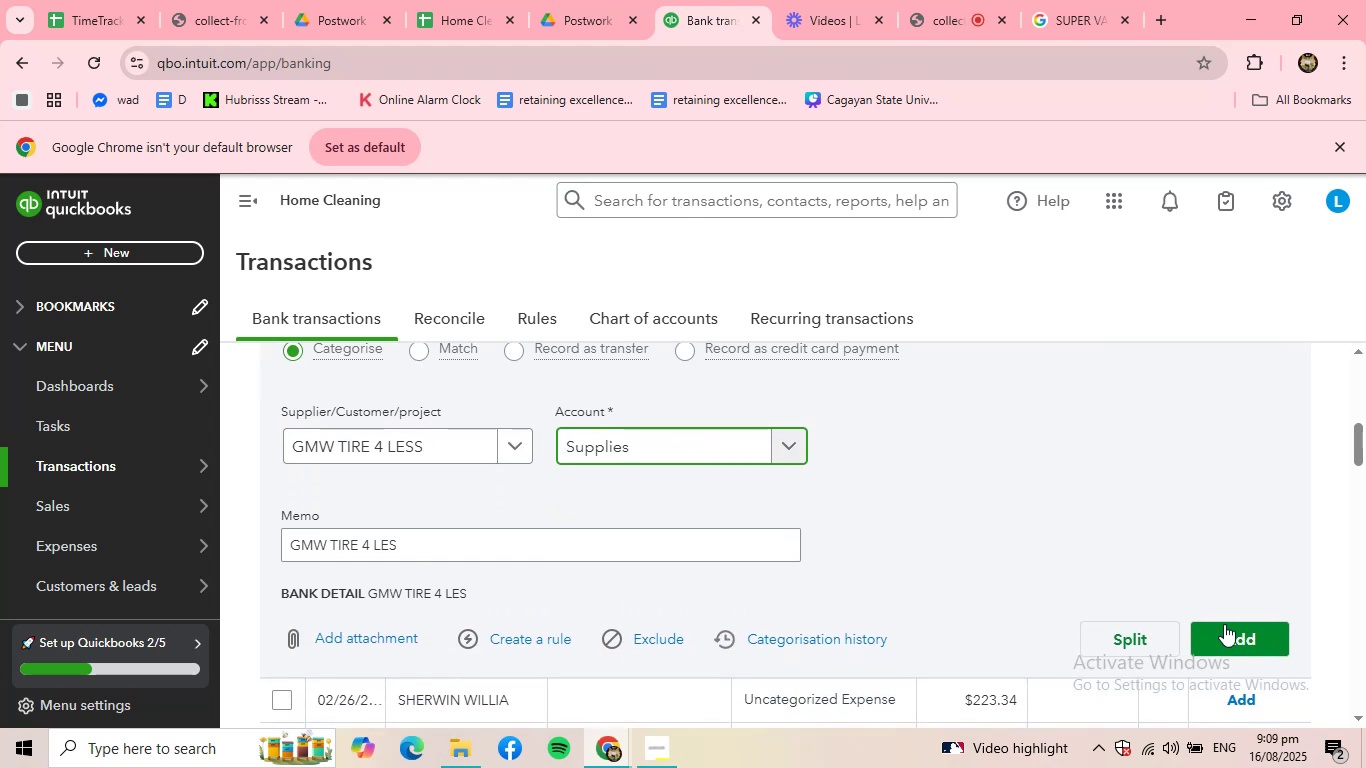 
left_click([1229, 640])
 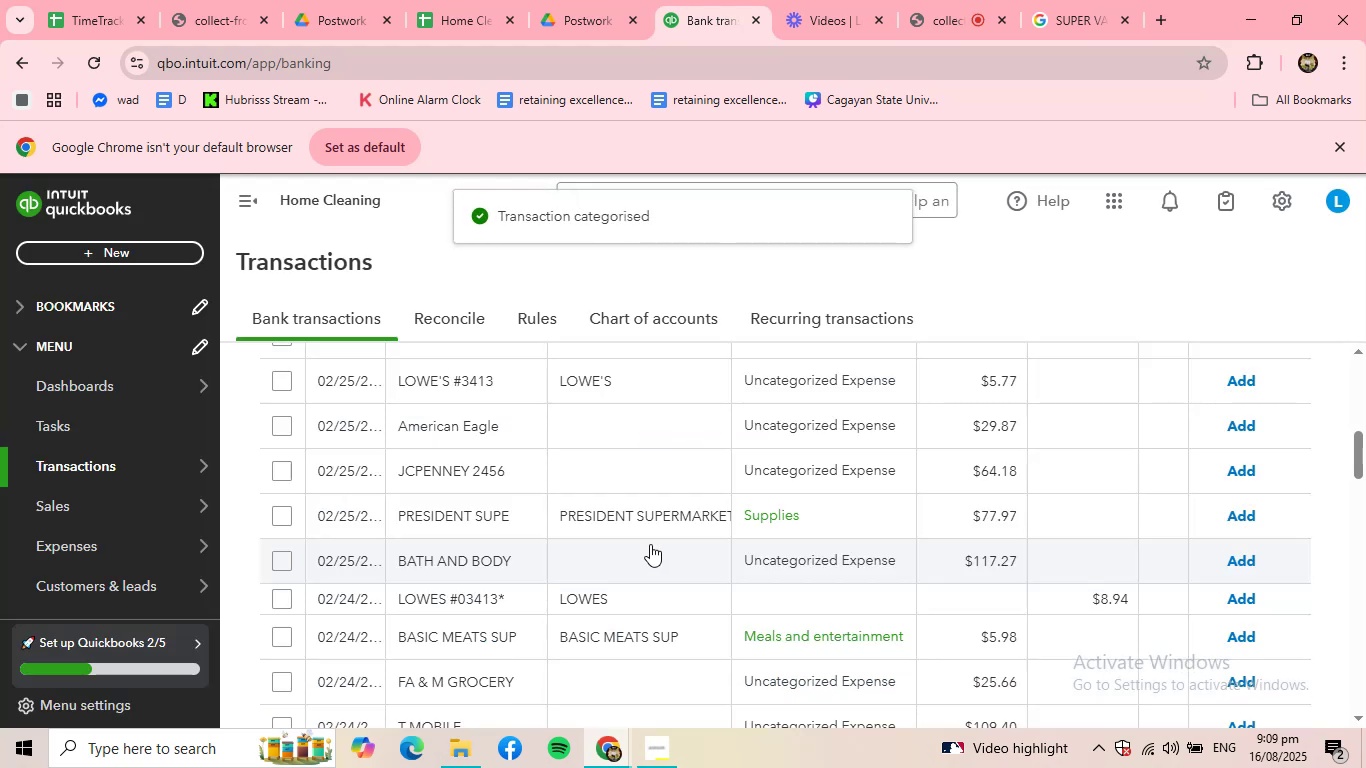 
wait(5.86)
 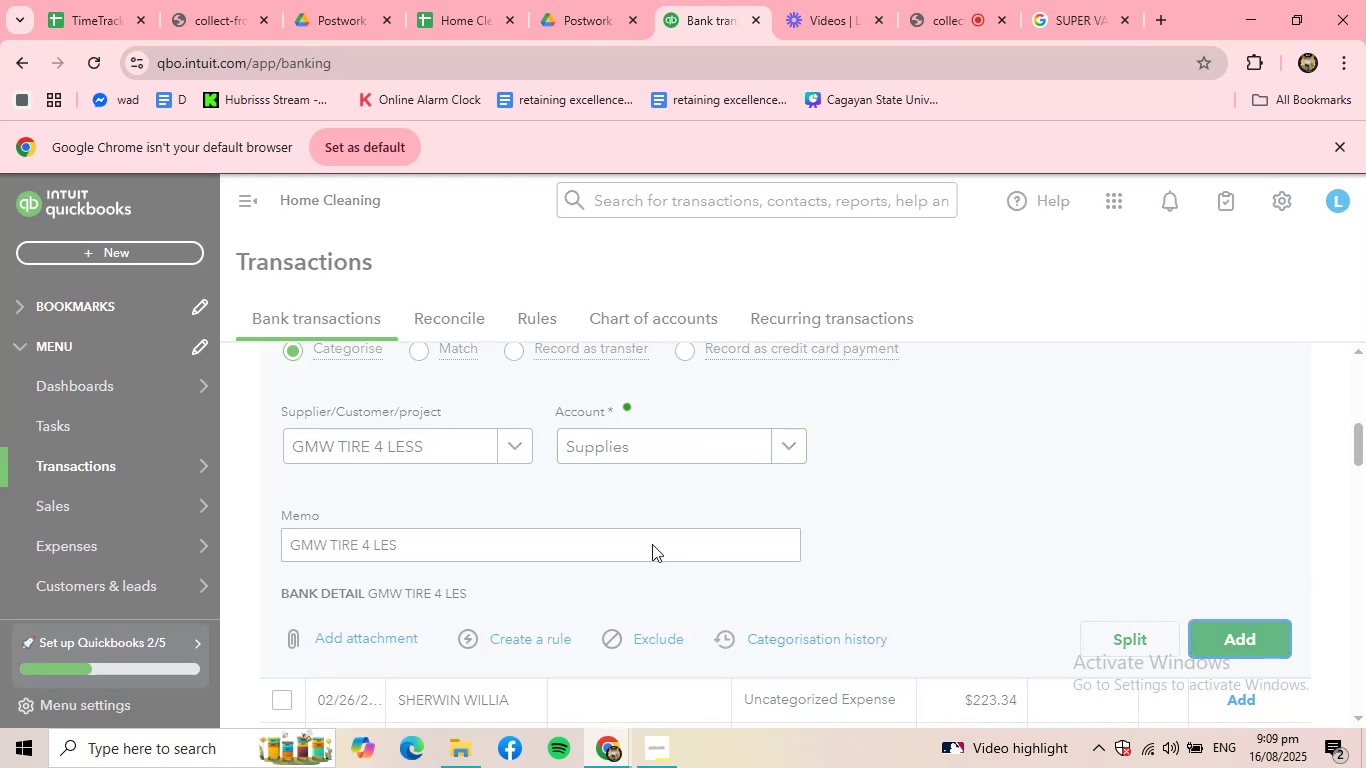 
scroll: coordinate [521, 488], scroll_direction: up, amount: 2.0
 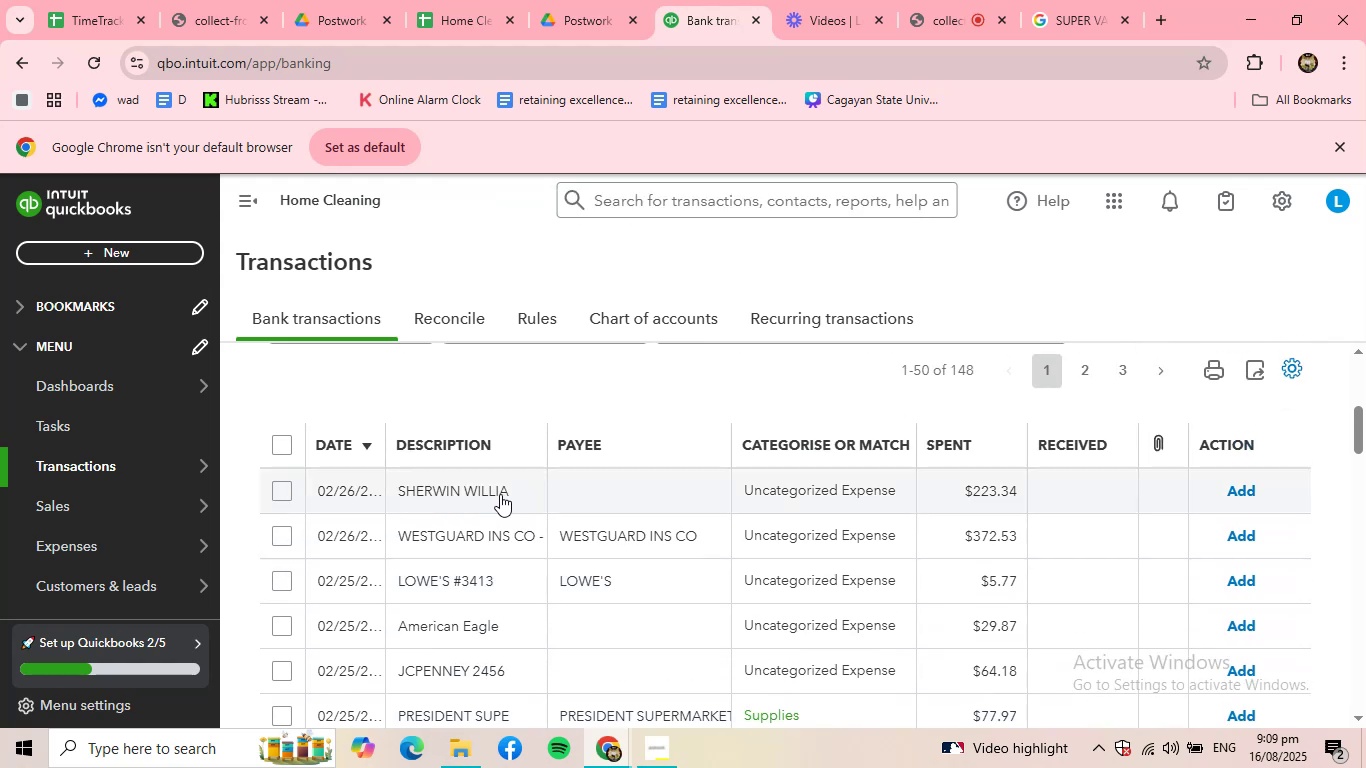 
left_click([500, 494])
 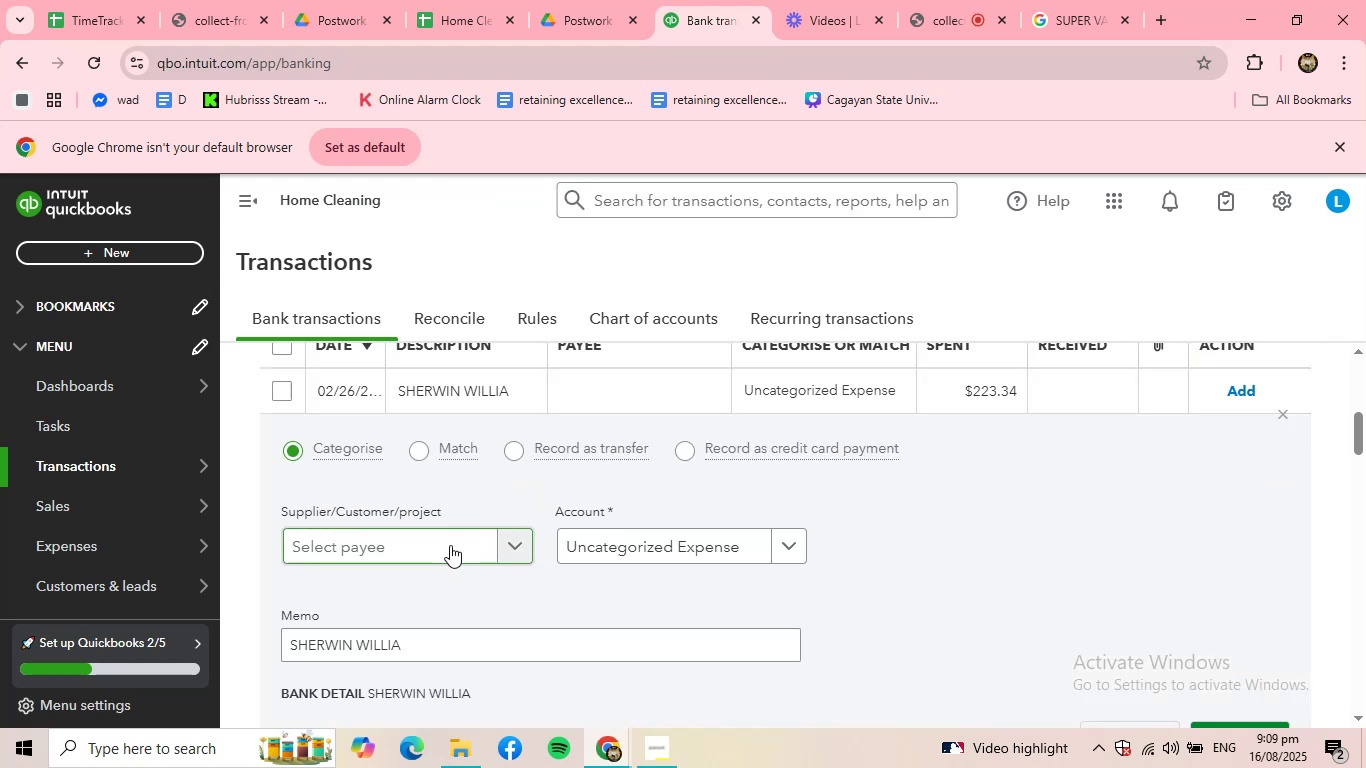 
left_click([450, 545])
 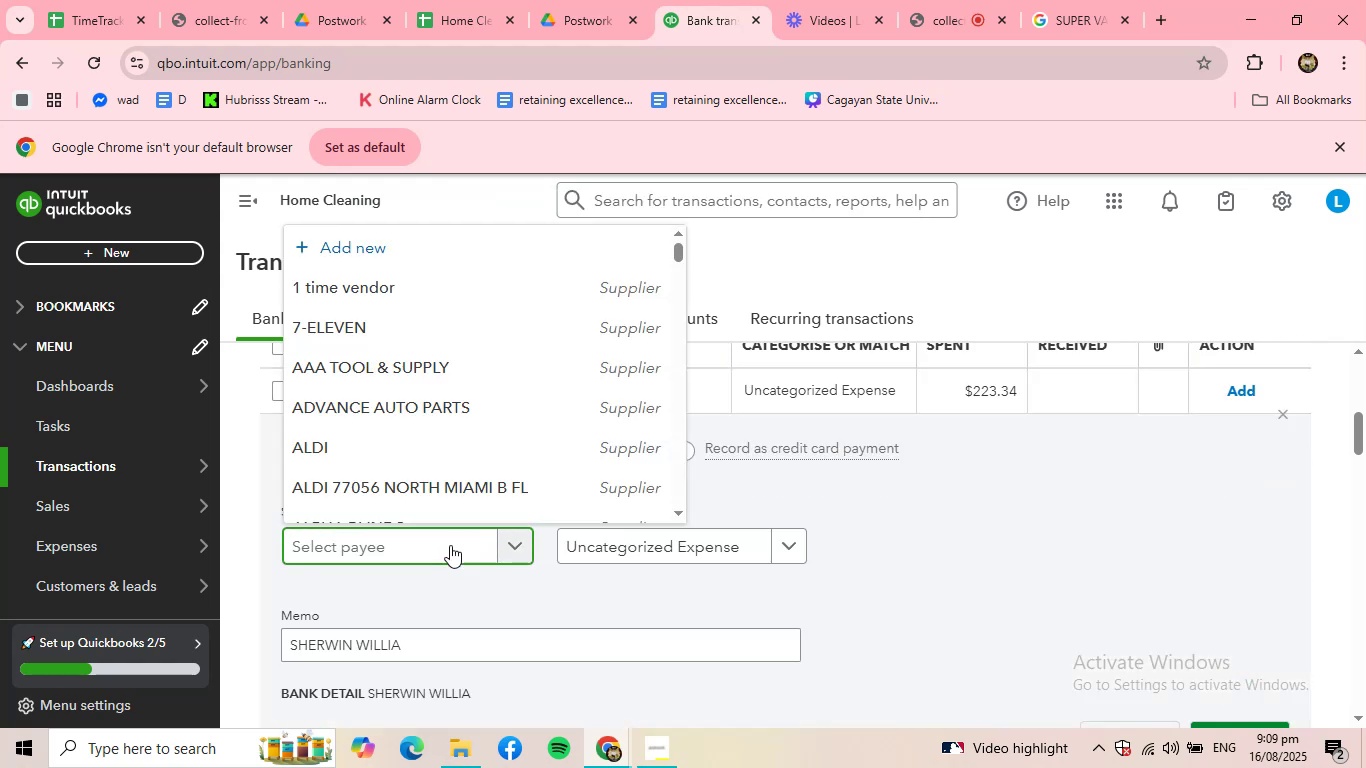 
left_click_drag(start_coordinate=[425, 649], to_coordinate=[164, 637])
 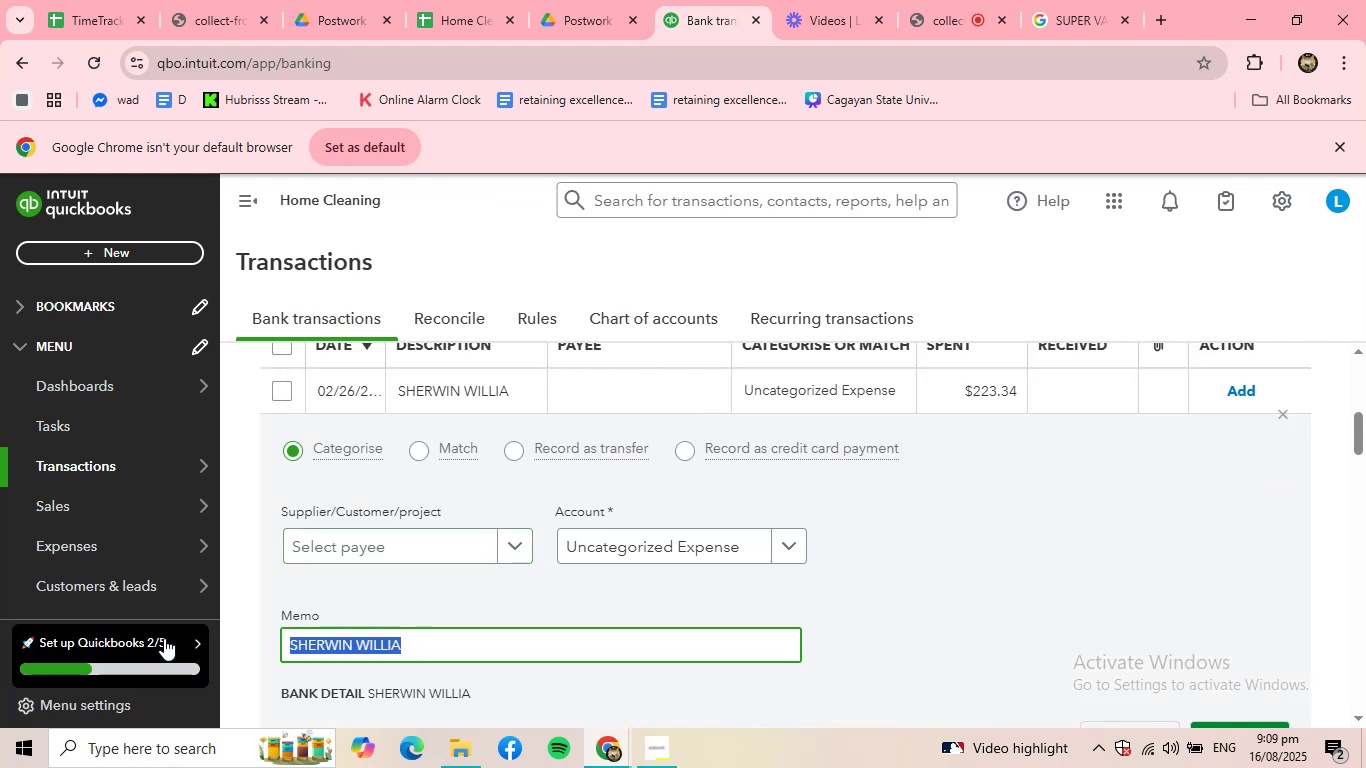 
key(Control+ControlLeft)
 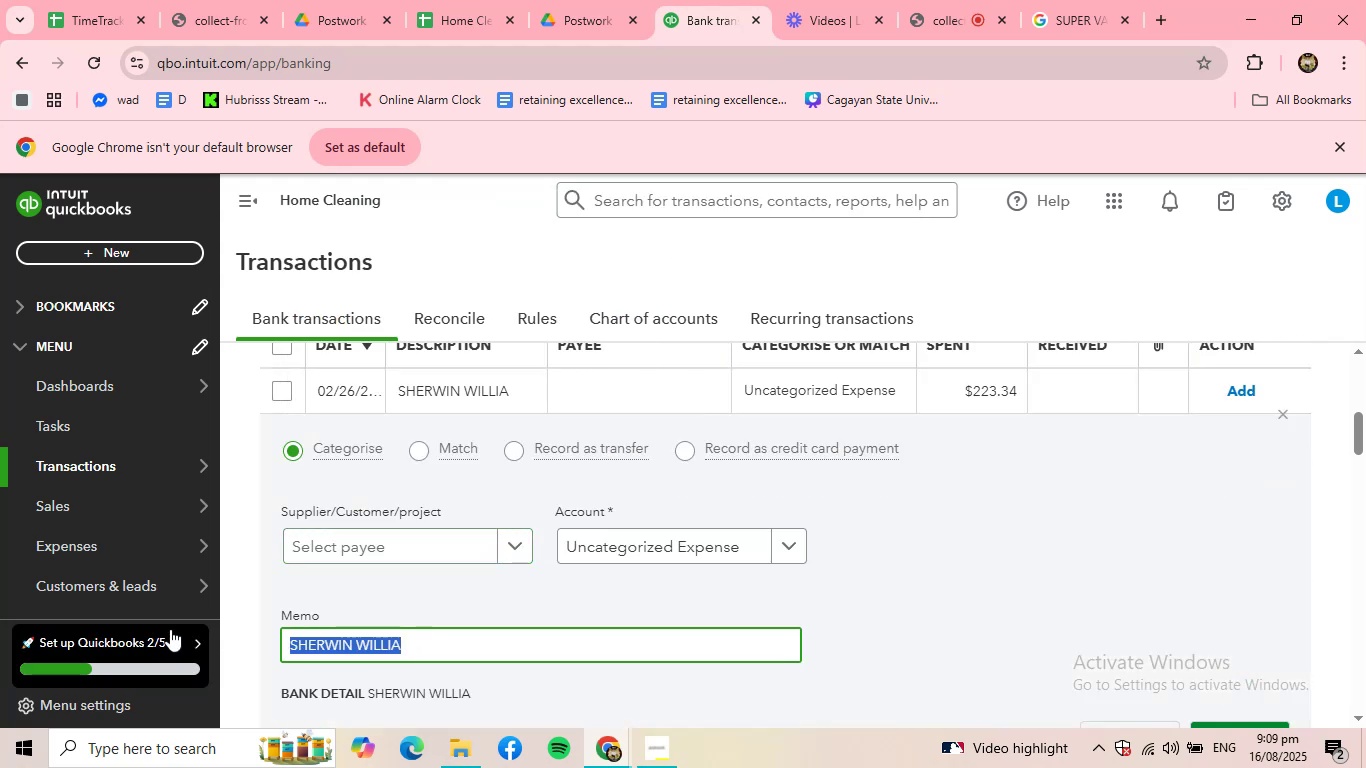 
key(Control+C)
 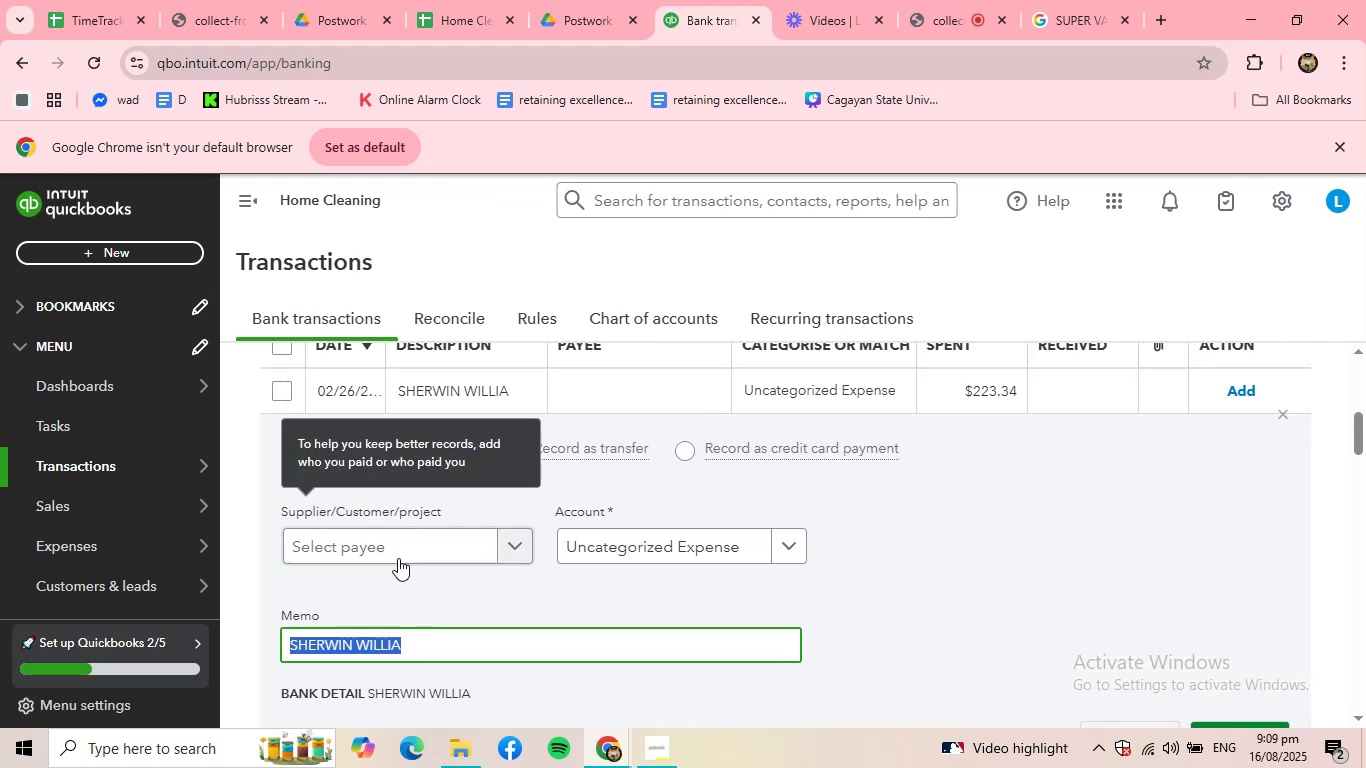 
left_click([398, 560])
 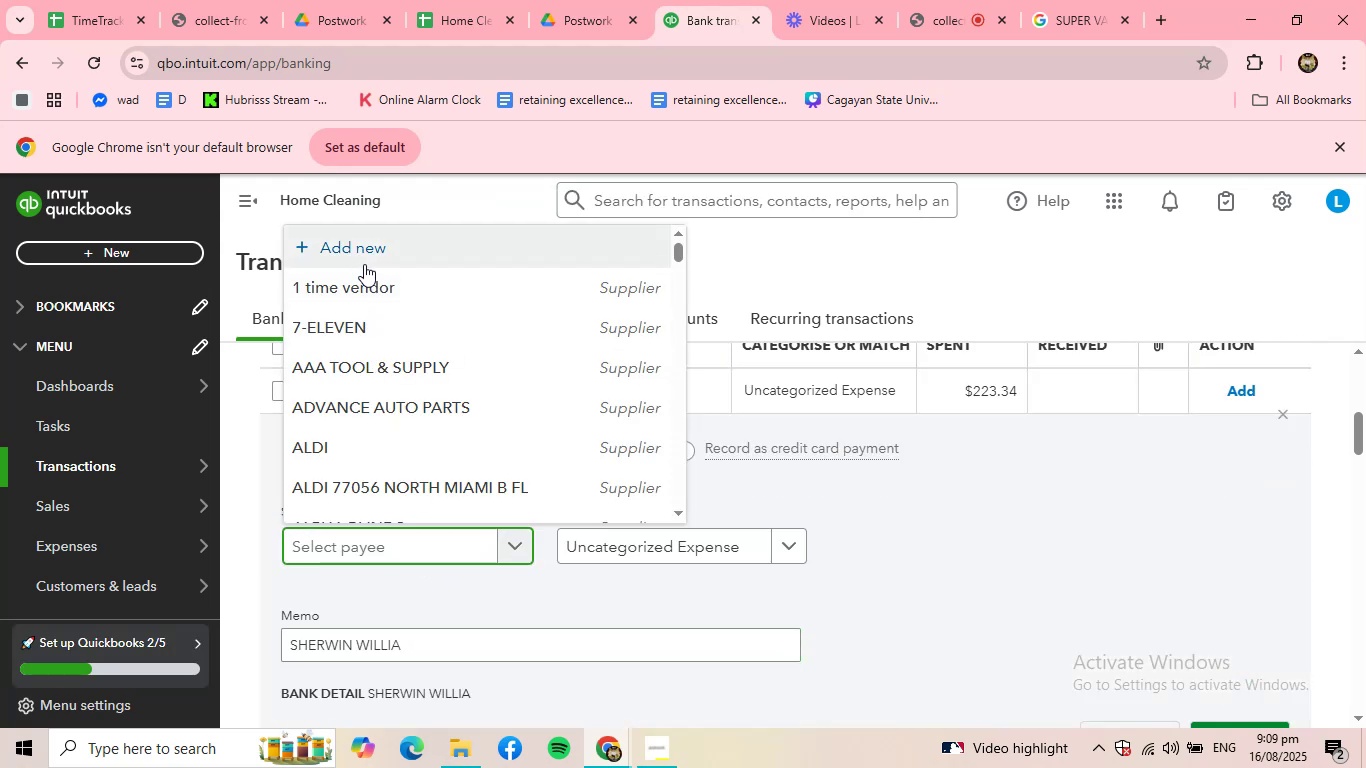 
left_click([367, 258])
 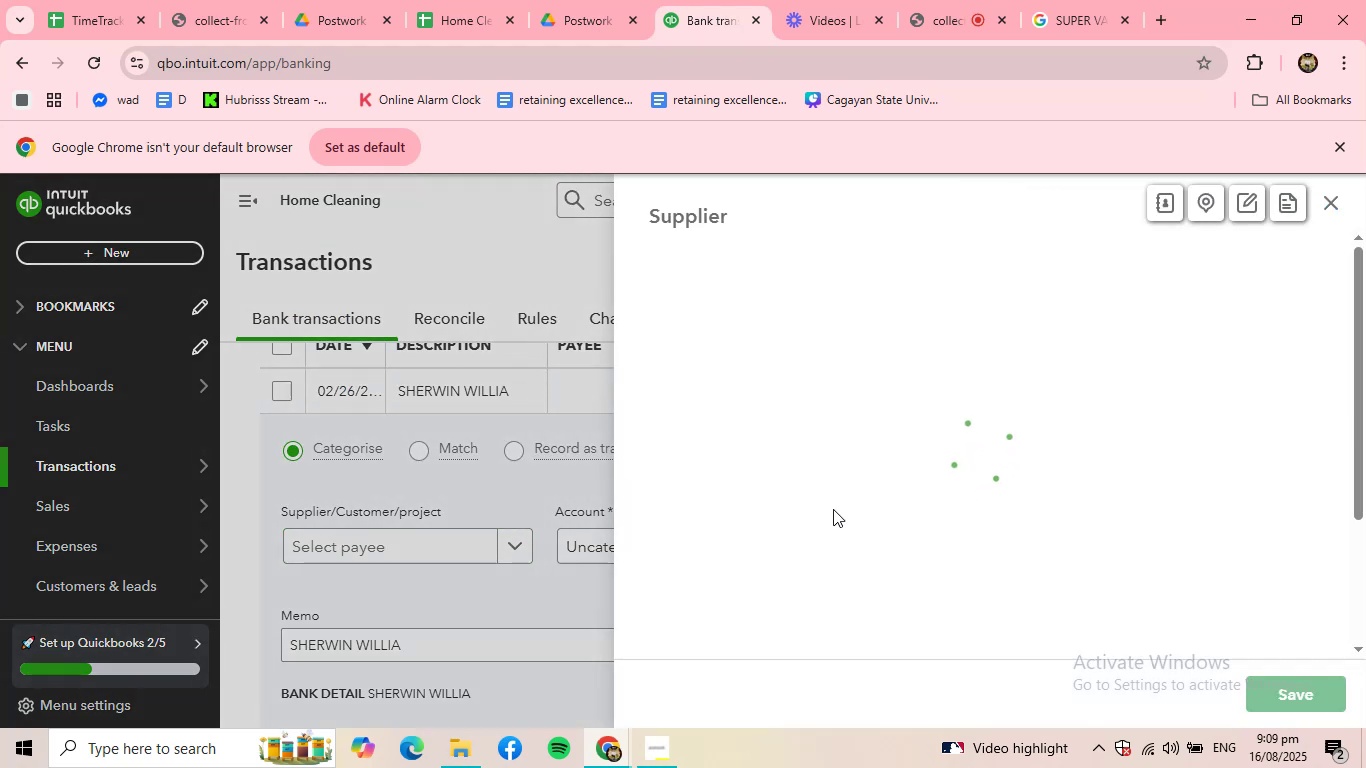 
key(Control+ControlLeft)
 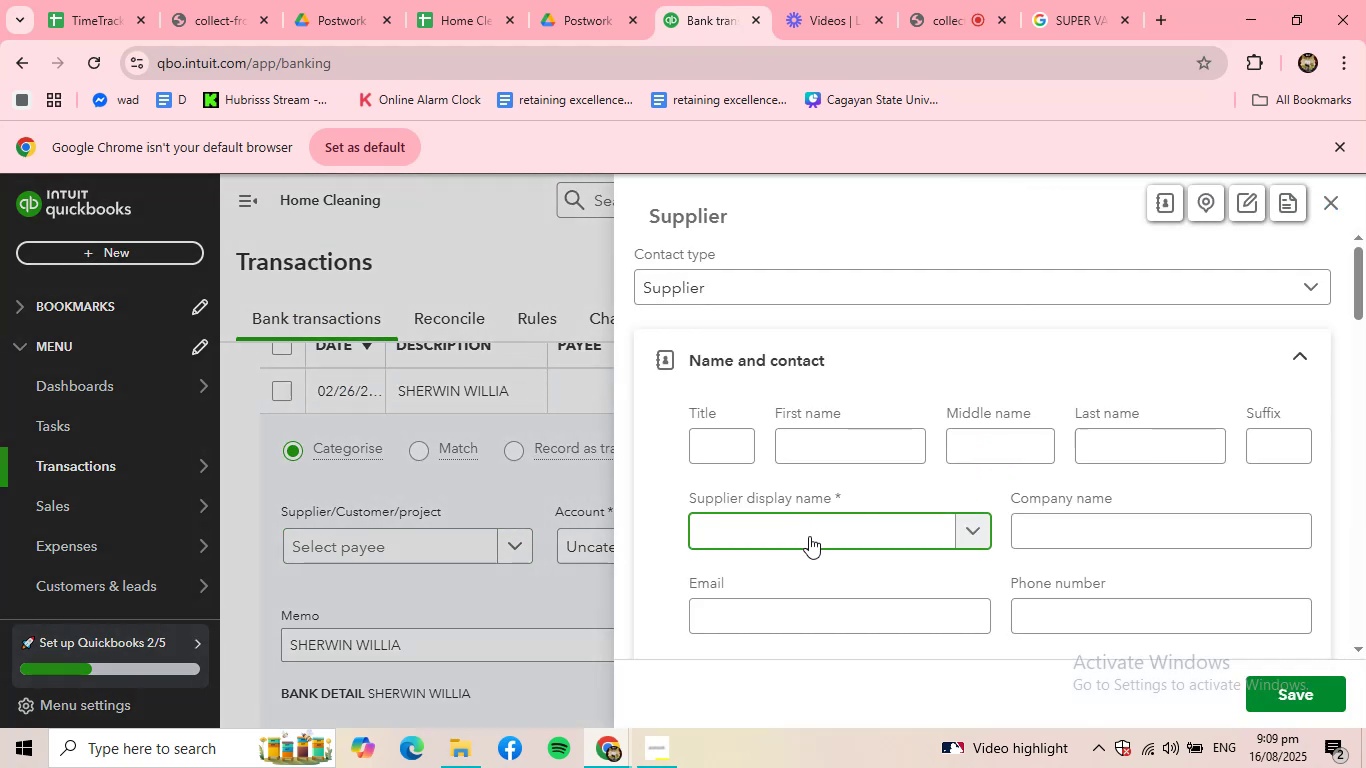 
key(Control+V)
 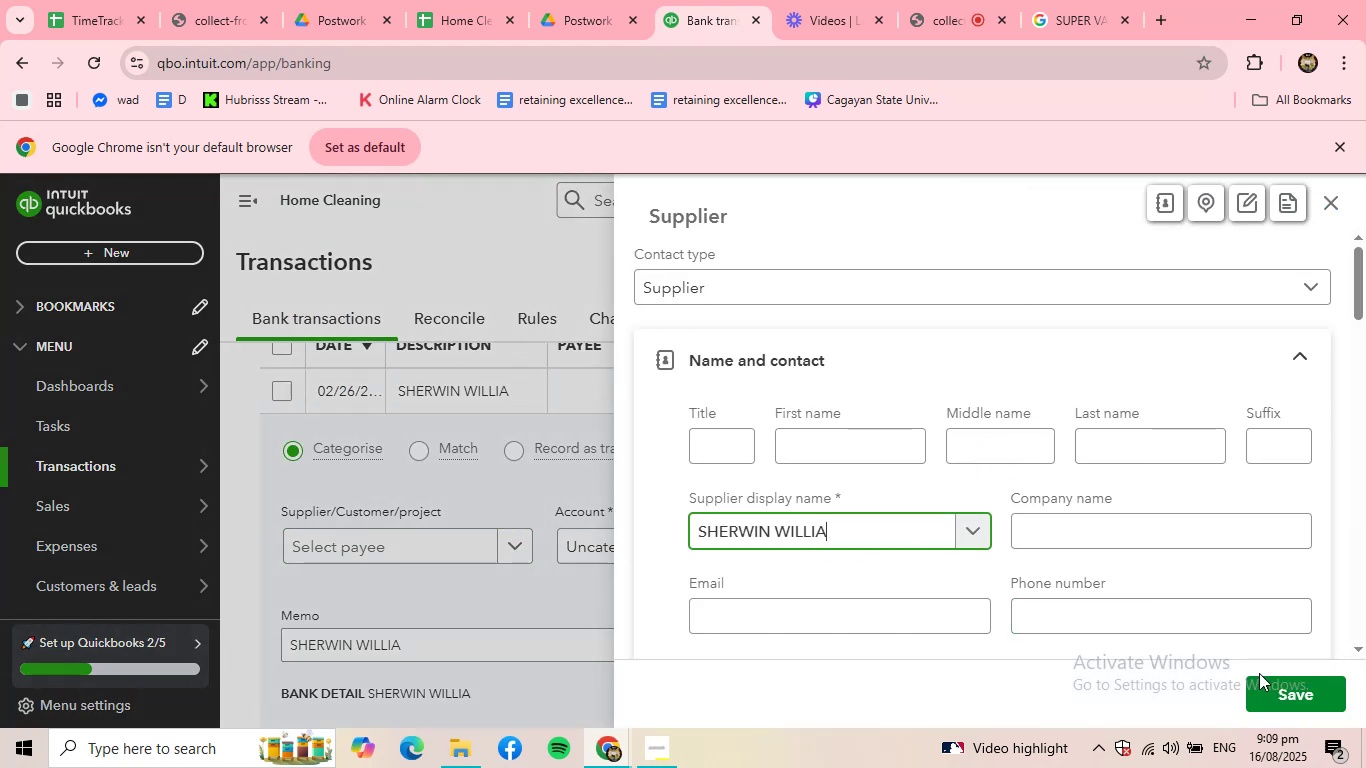 
left_click([1287, 689])
 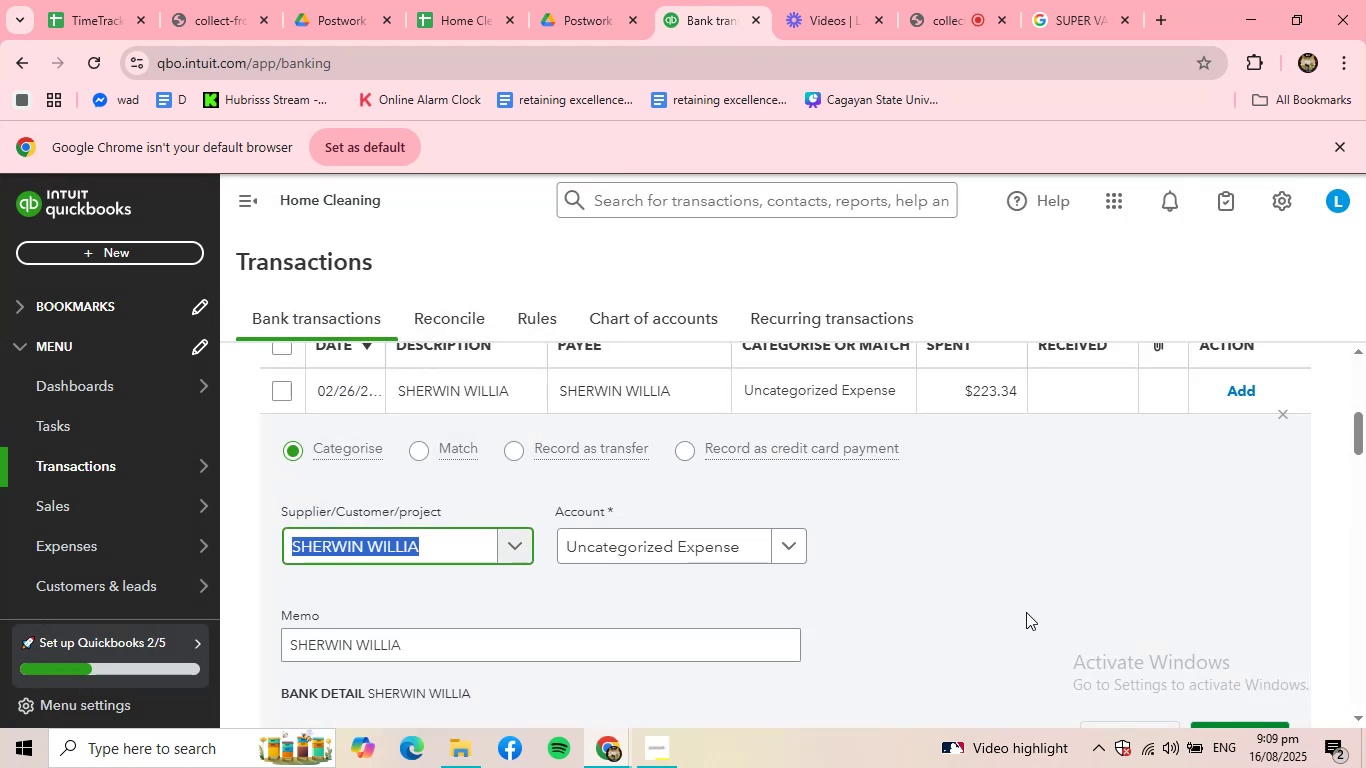 
scroll: coordinate [1076, 628], scroll_direction: down, amount: 1.0
 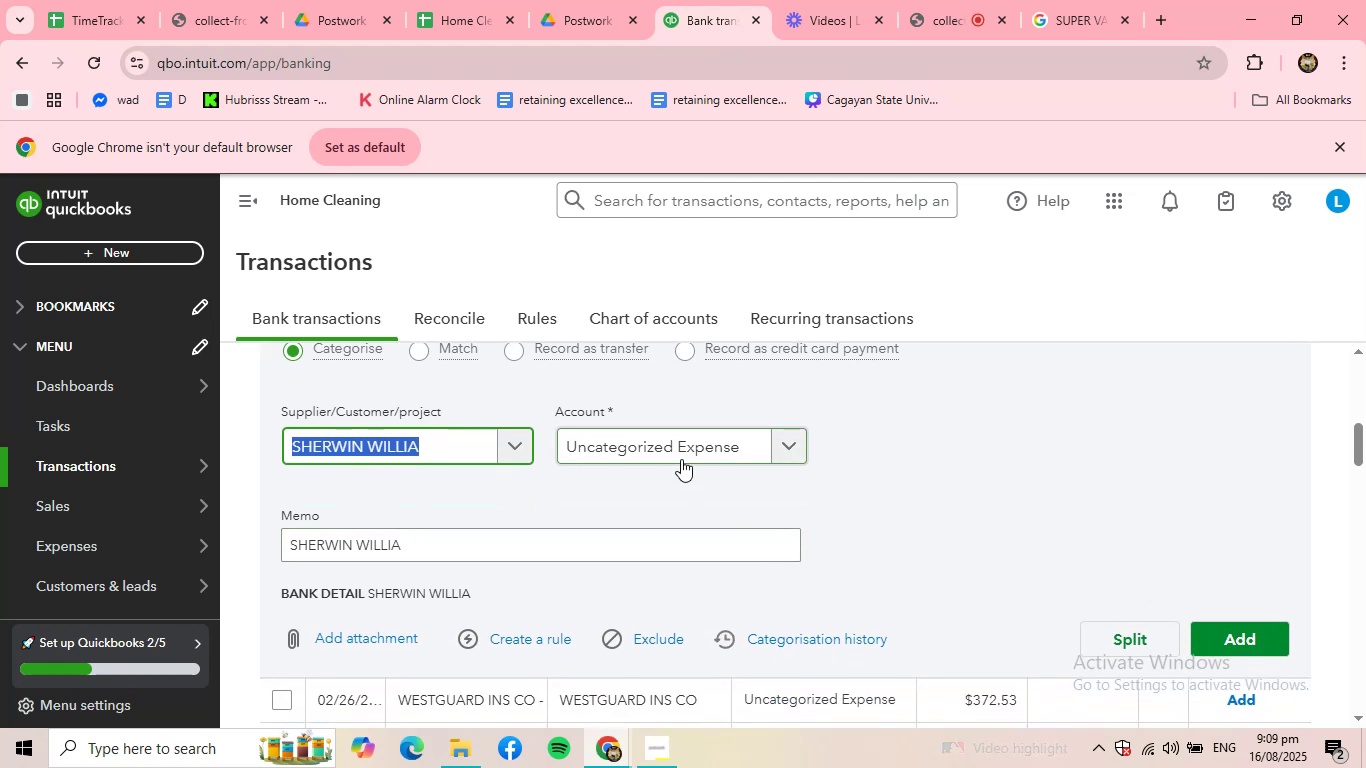 
left_click([690, 453])
 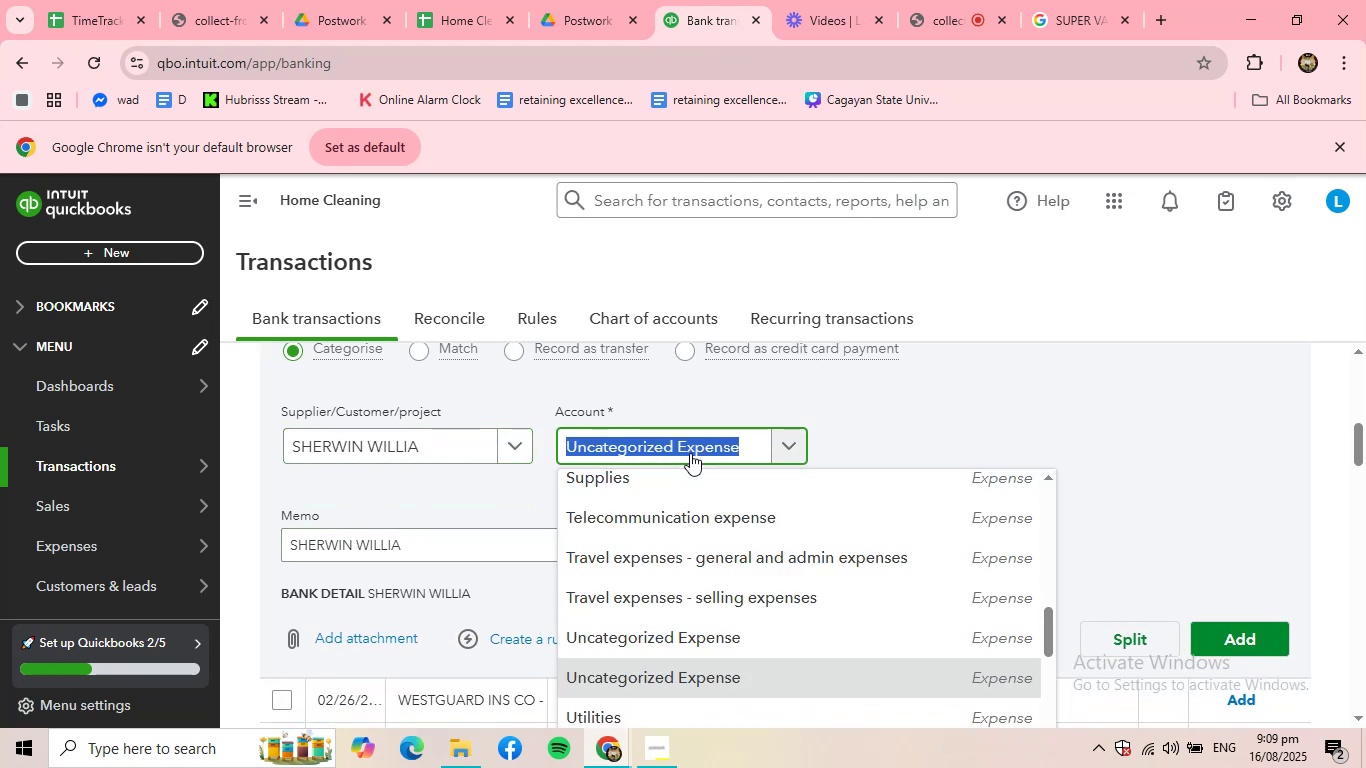 
type(PAYR)
 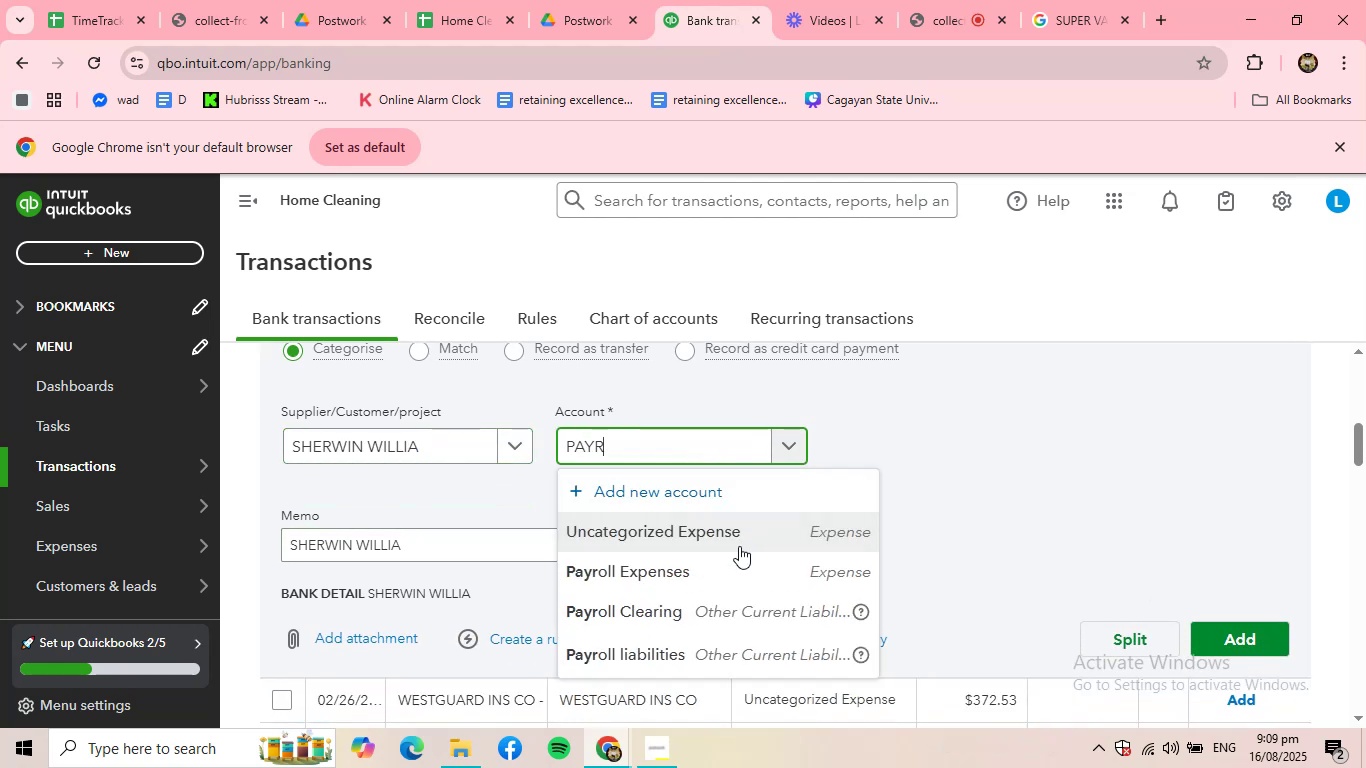 
left_click([731, 578])
 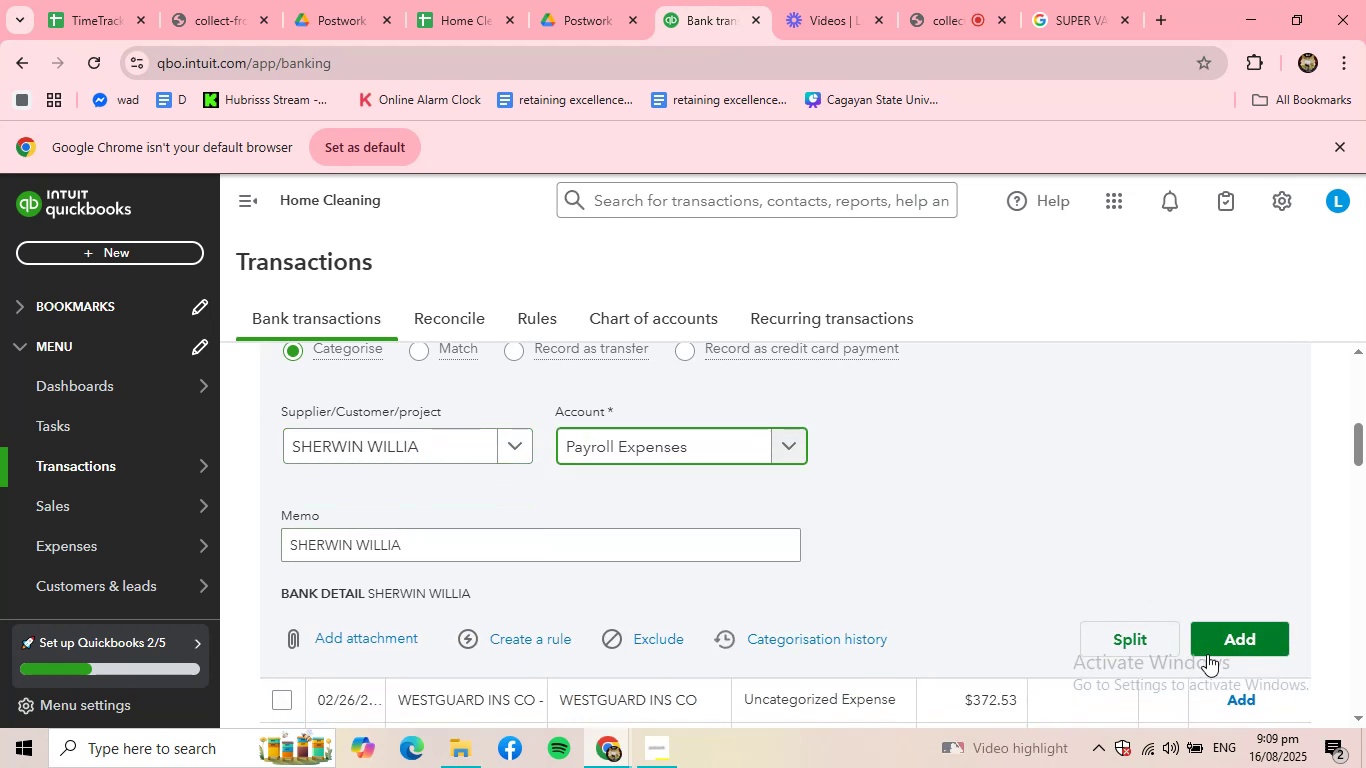 
left_click([1229, 642])
 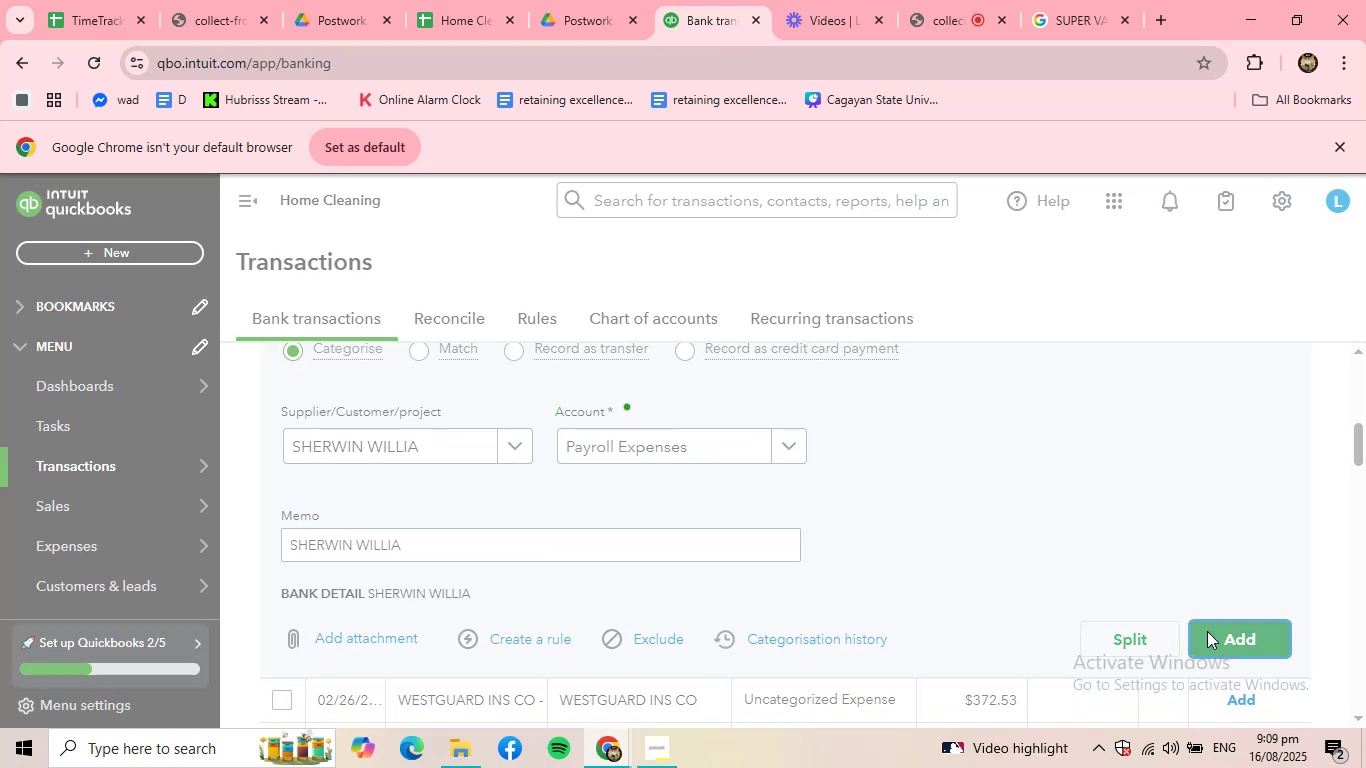 
mouse_move([1077, 553])
 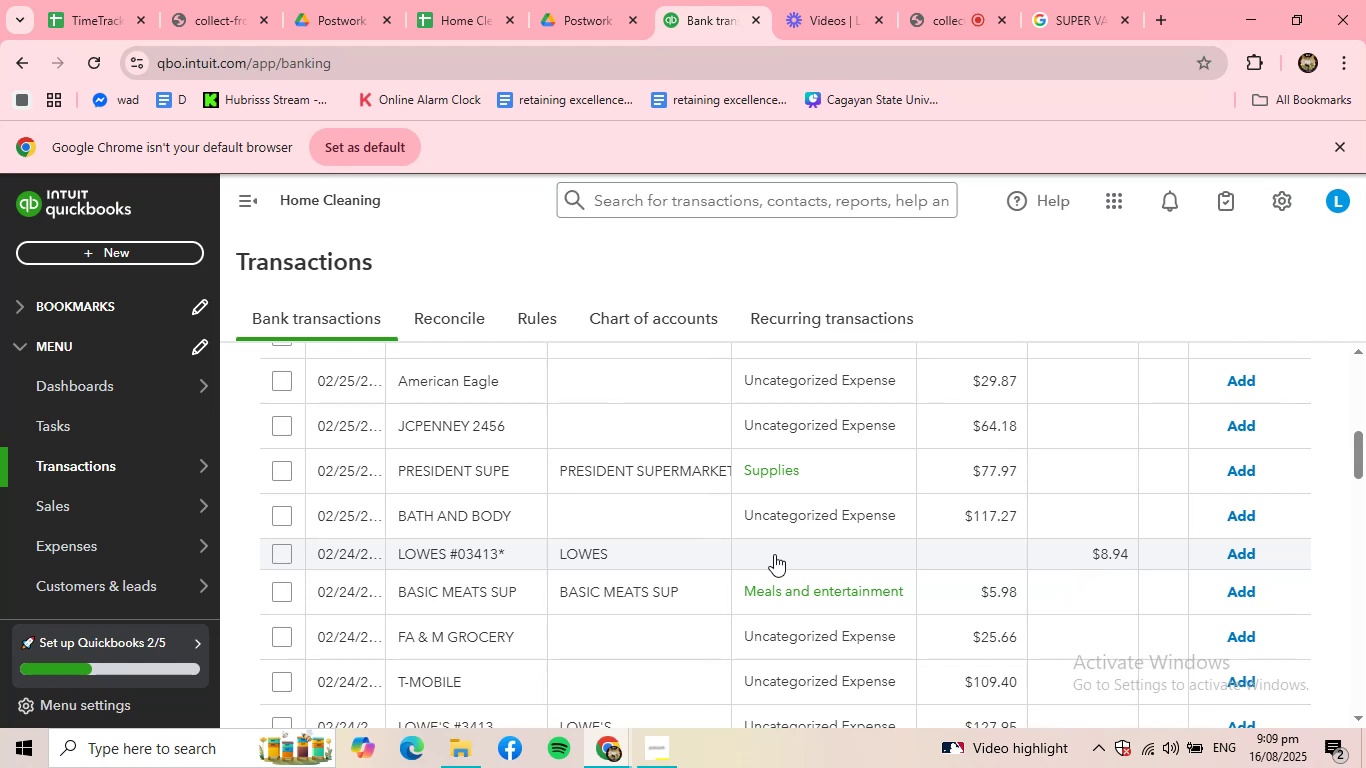 
scroll: coordinate [762, 555], scroll_direction: up, amount: 3.0
 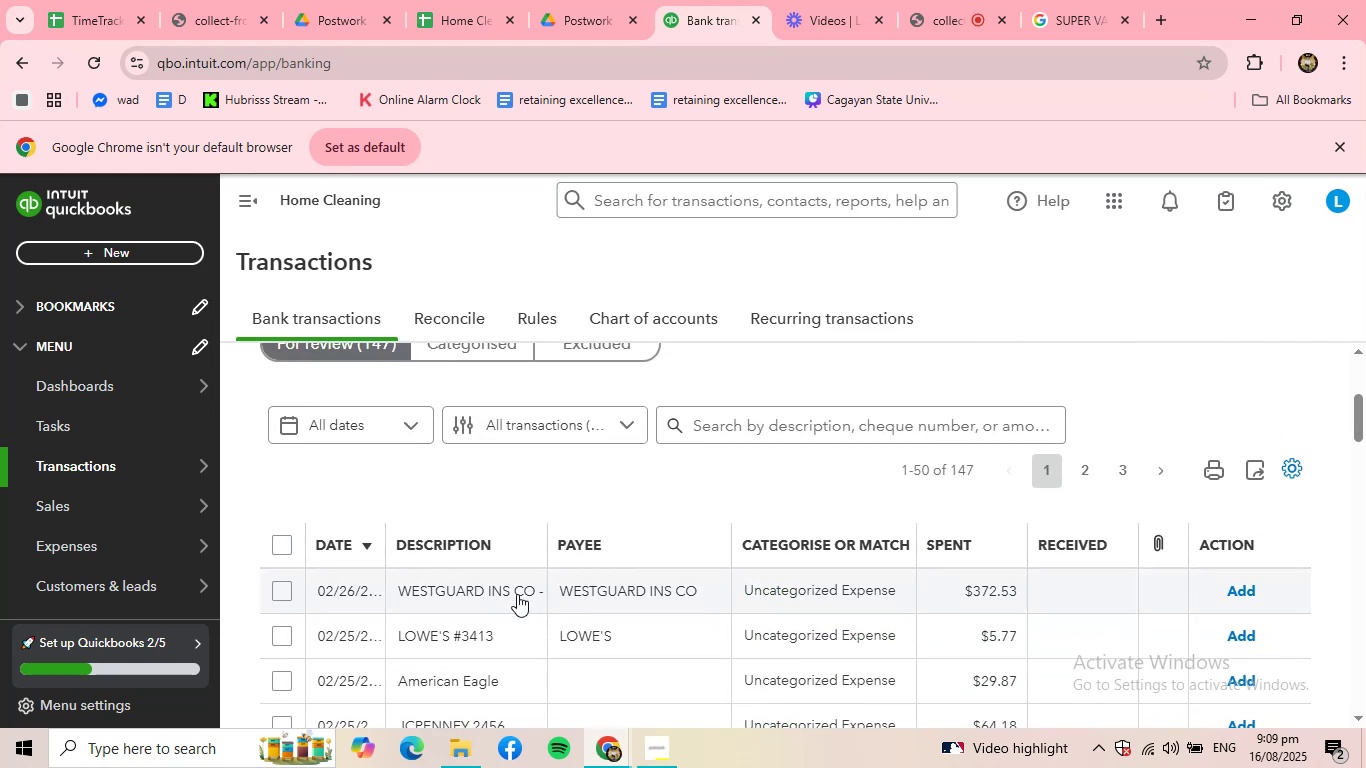 
left_click([483, 589])
 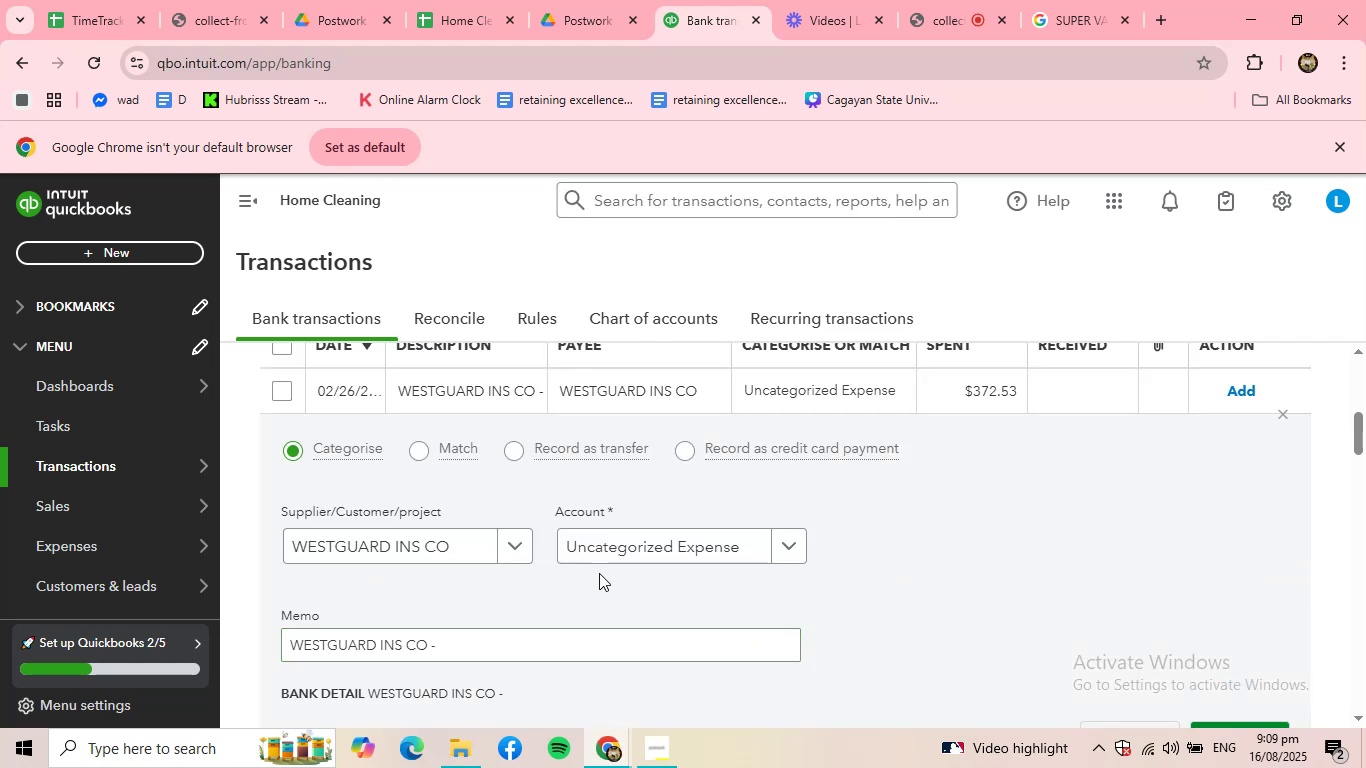 
left_click([631, 561])
 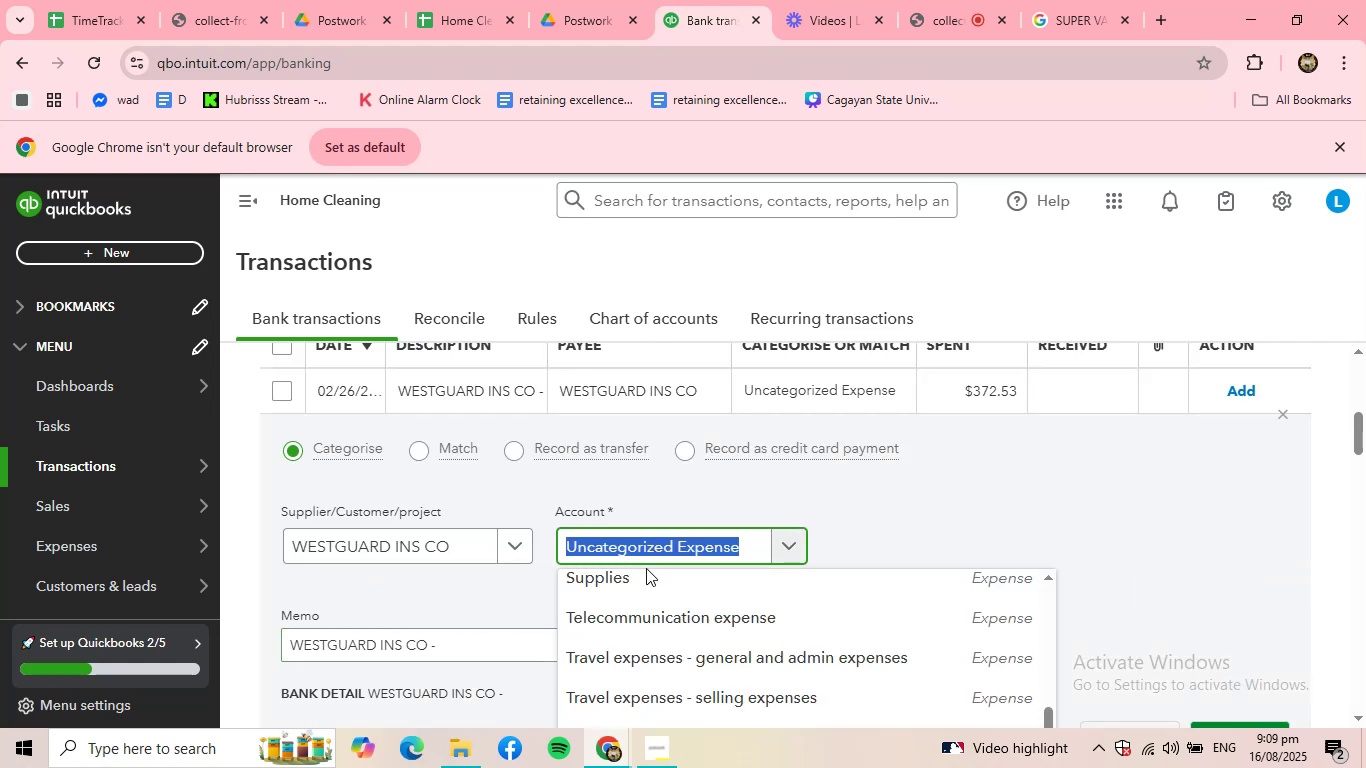 
left_click([639, 583])
 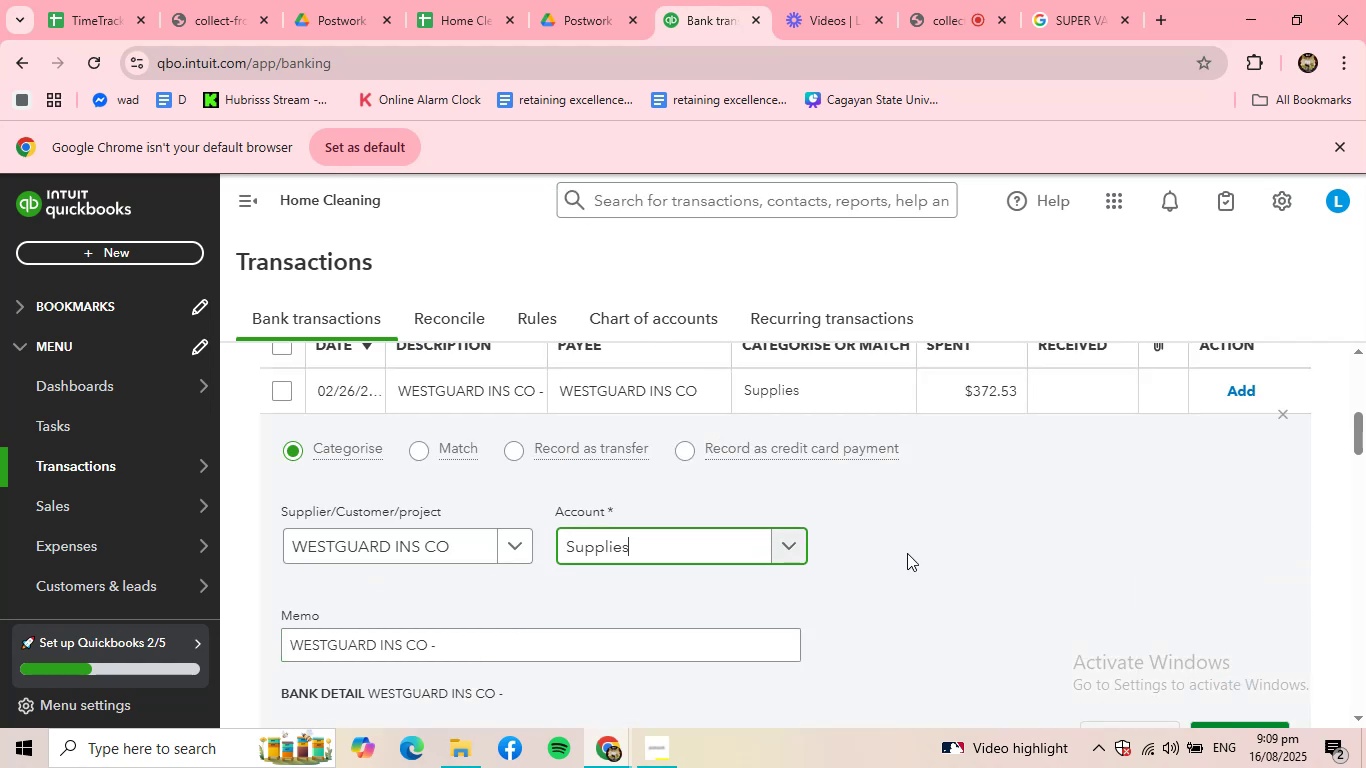 
scroll: coordinate [978, 567], scroll_direction: down, amount: 1.0
 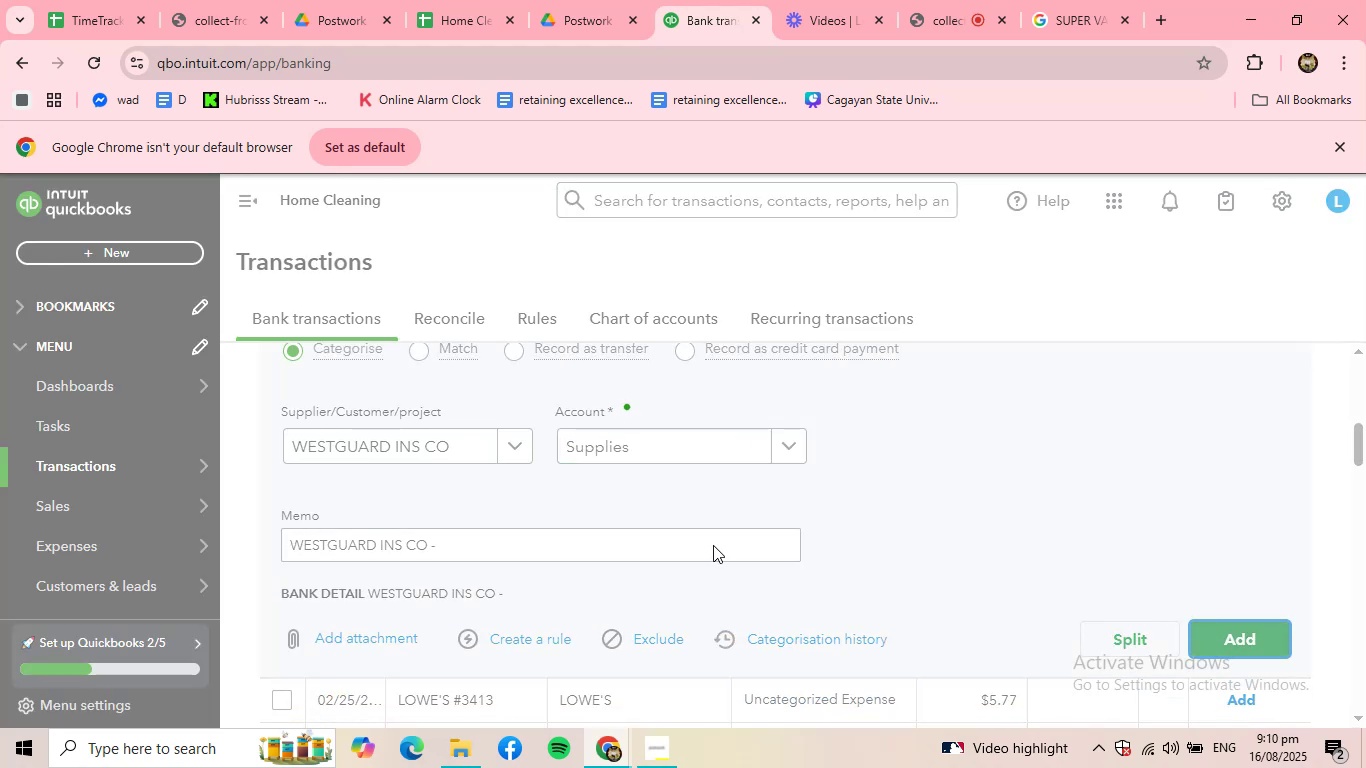 
scroll: coordinate [515, 502], scroll_direction: up, amount: 2.0
 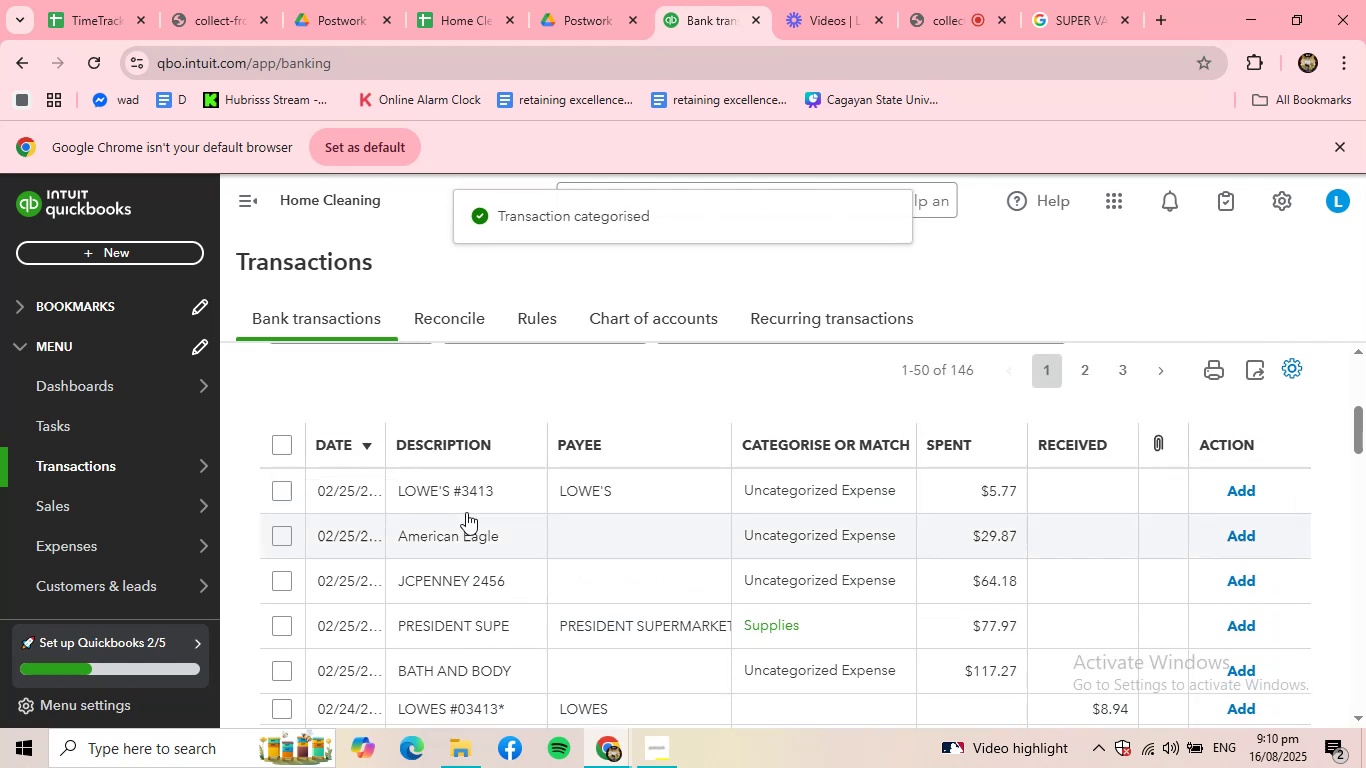 
left_click([459, 498])
 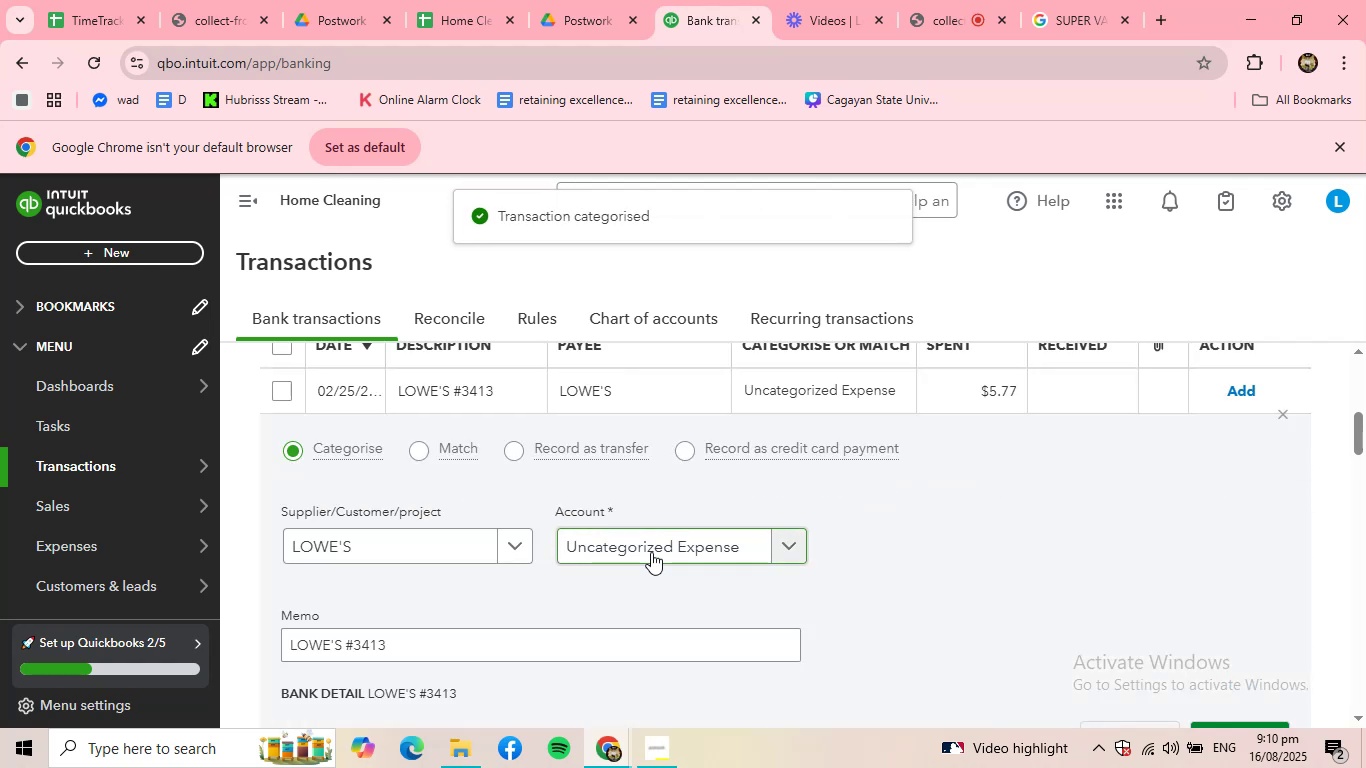 
left_click([690, 547])
 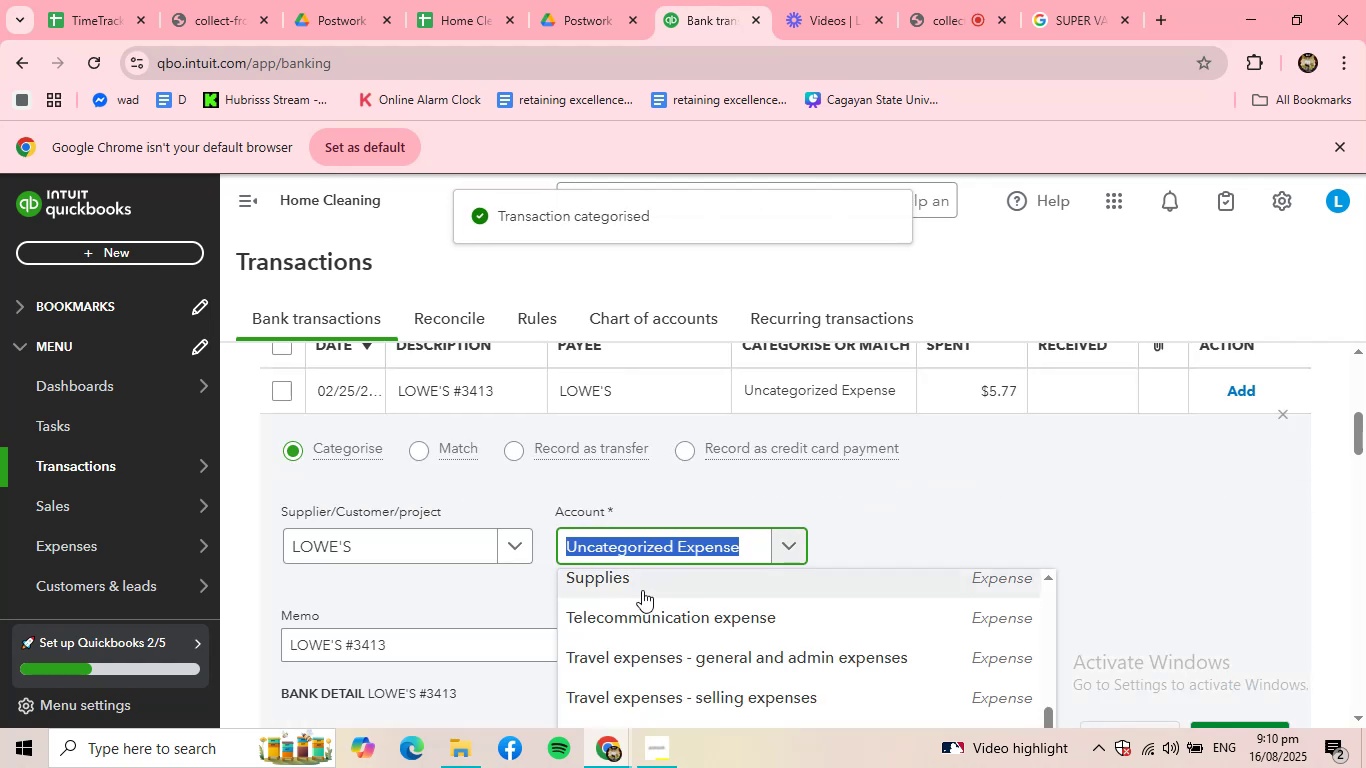 
left_click([643, 583])
 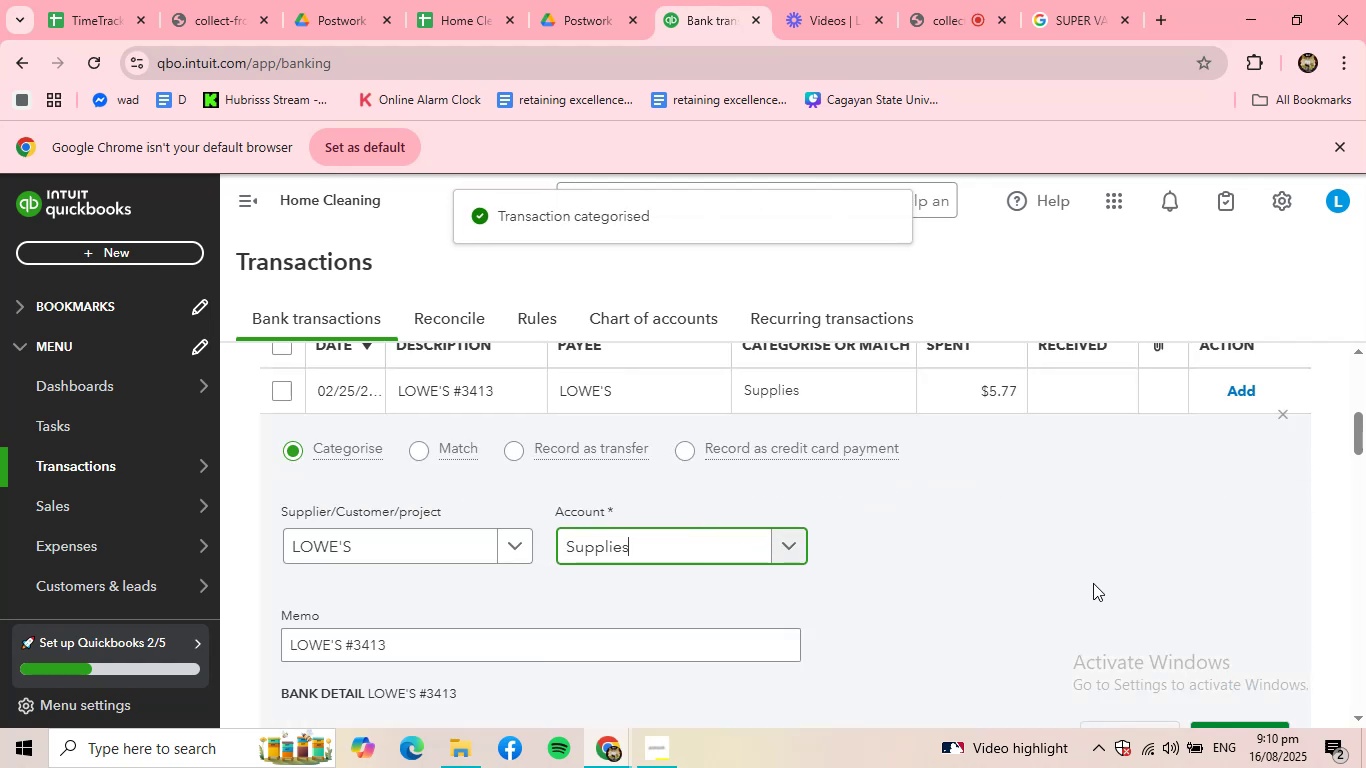 
scroll: coordinate [1261, 631], scroll_direction: down, amount: 1.0
 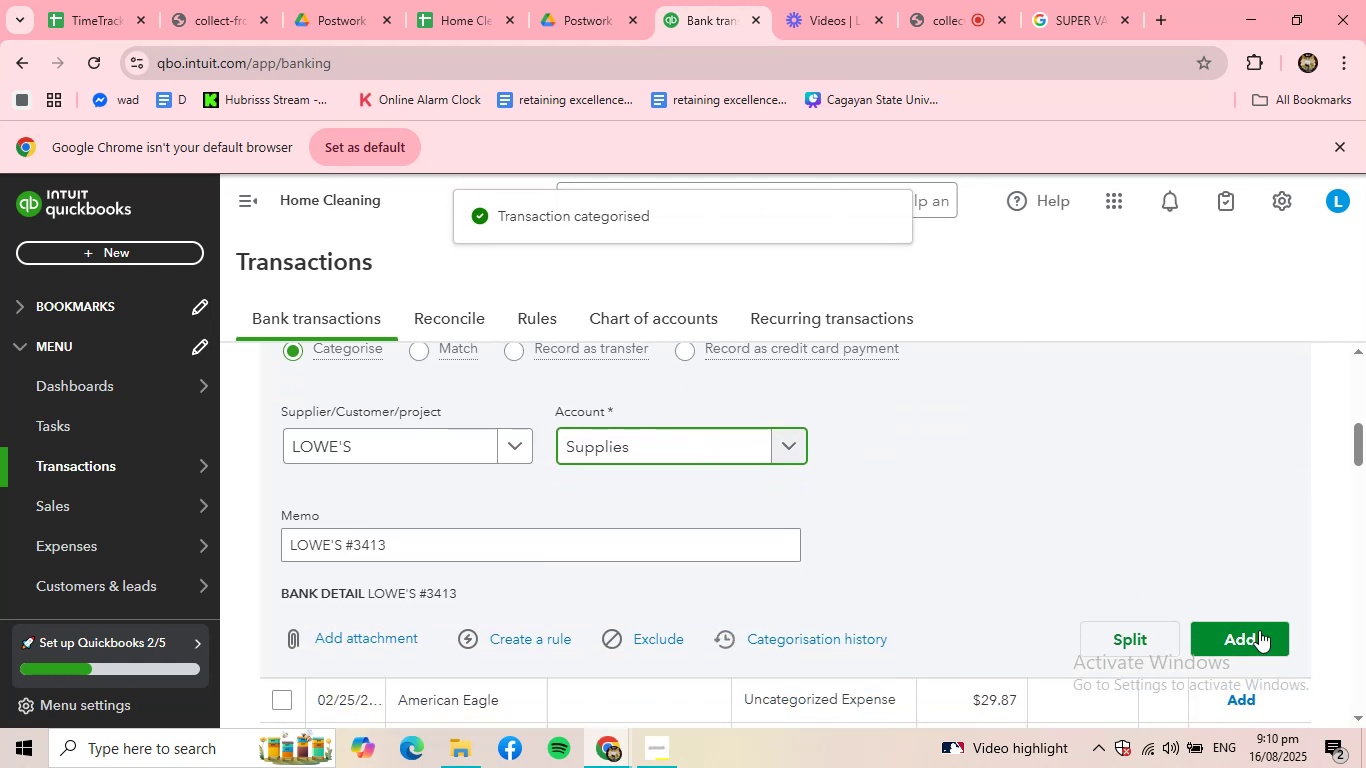 
left_click([1258, 629])
 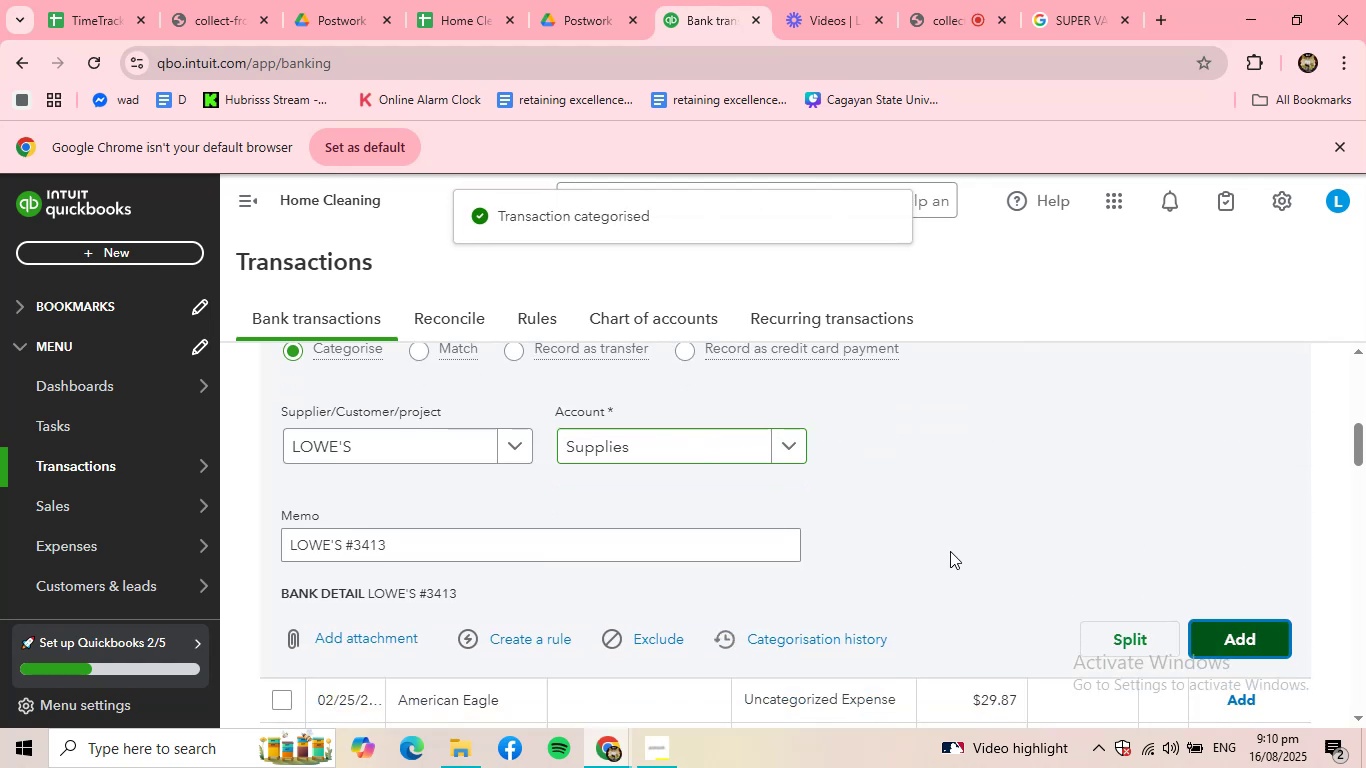 
scroll: coordinate [519, 509], scroll_direction: up, amount: 4.0
 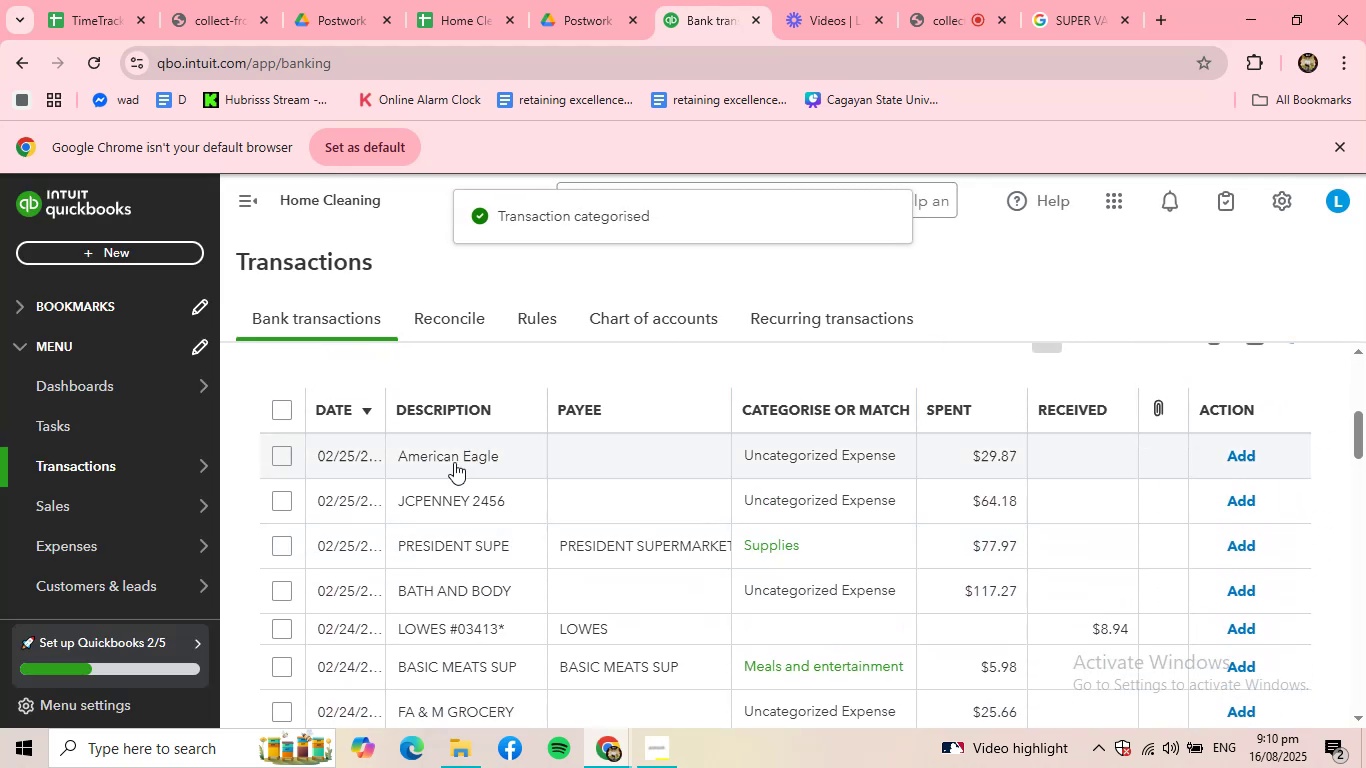 
left_click([453, 460])
 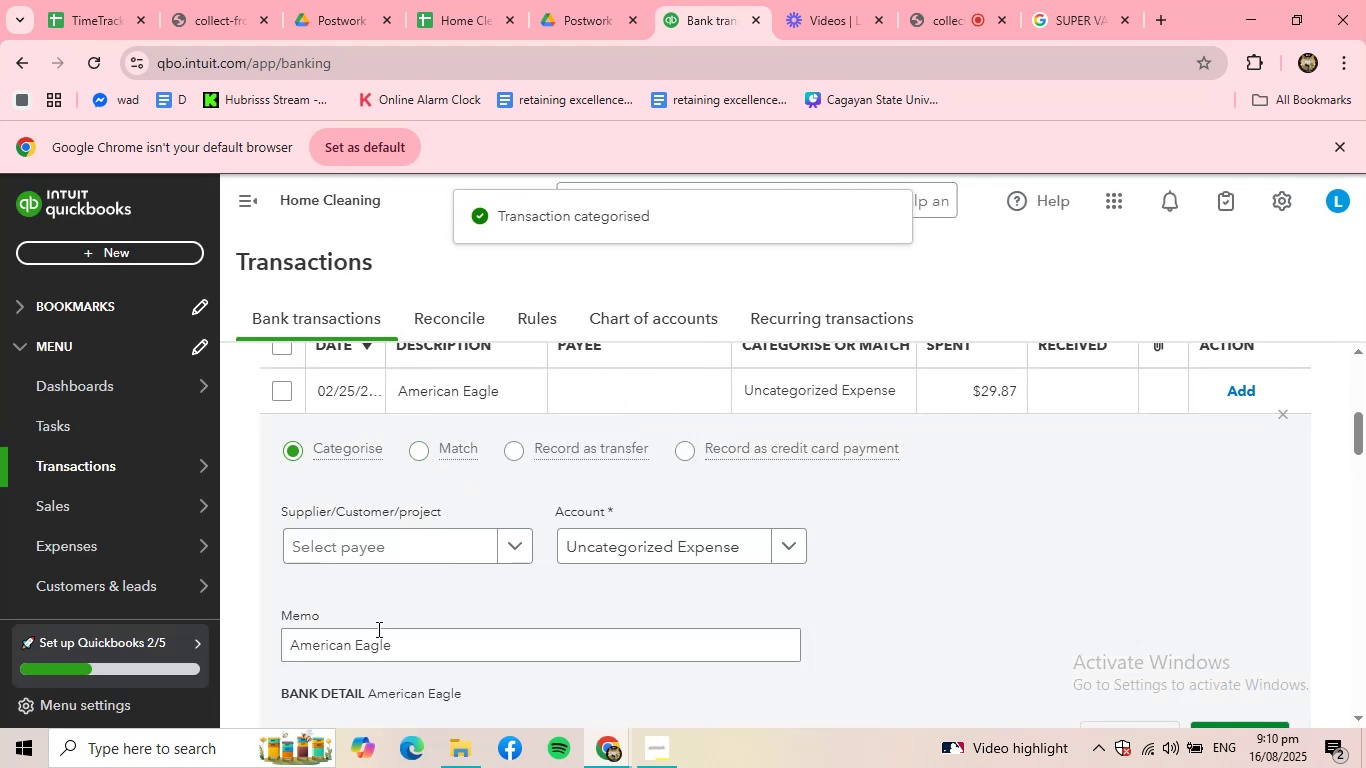 
left_click_drag(start_coordinate=[433, 634], to_coordinate=[274, 634])
 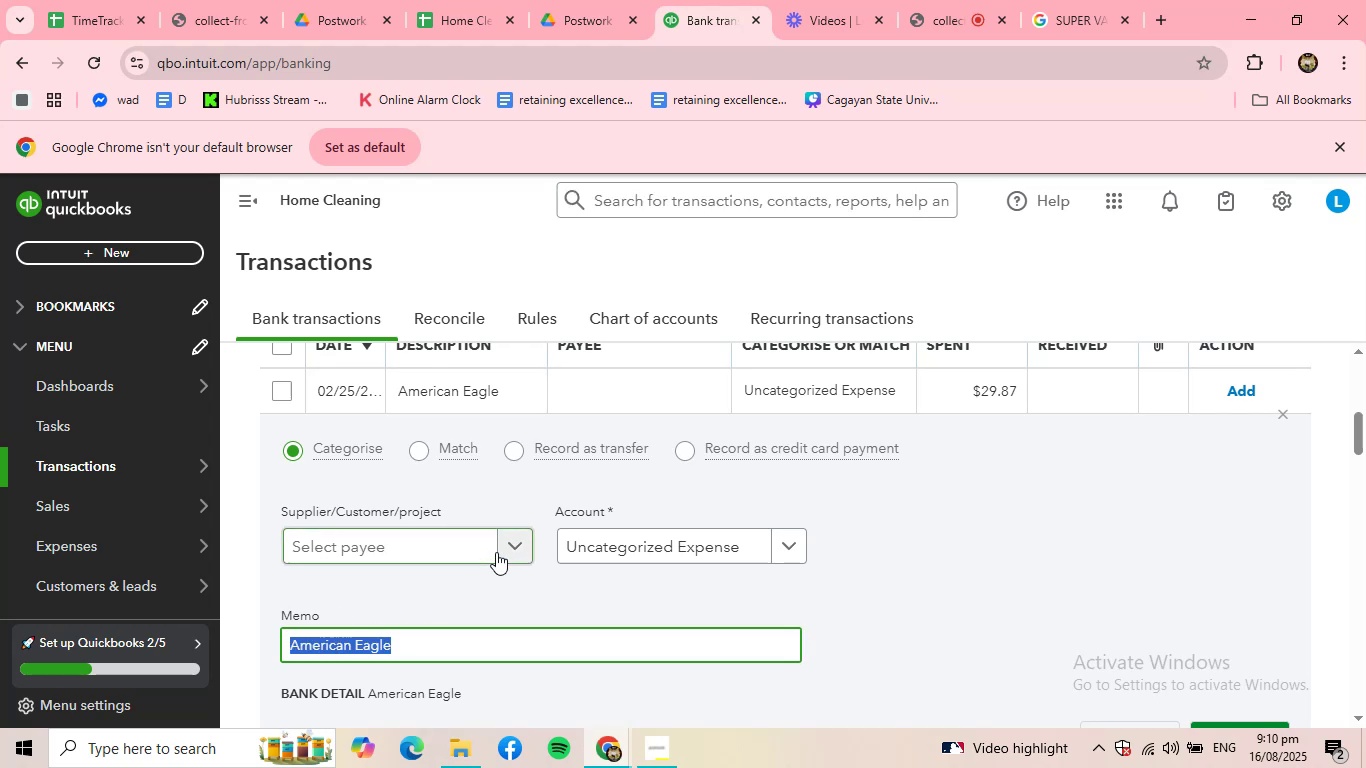 
key(Control+ControlLeft)
 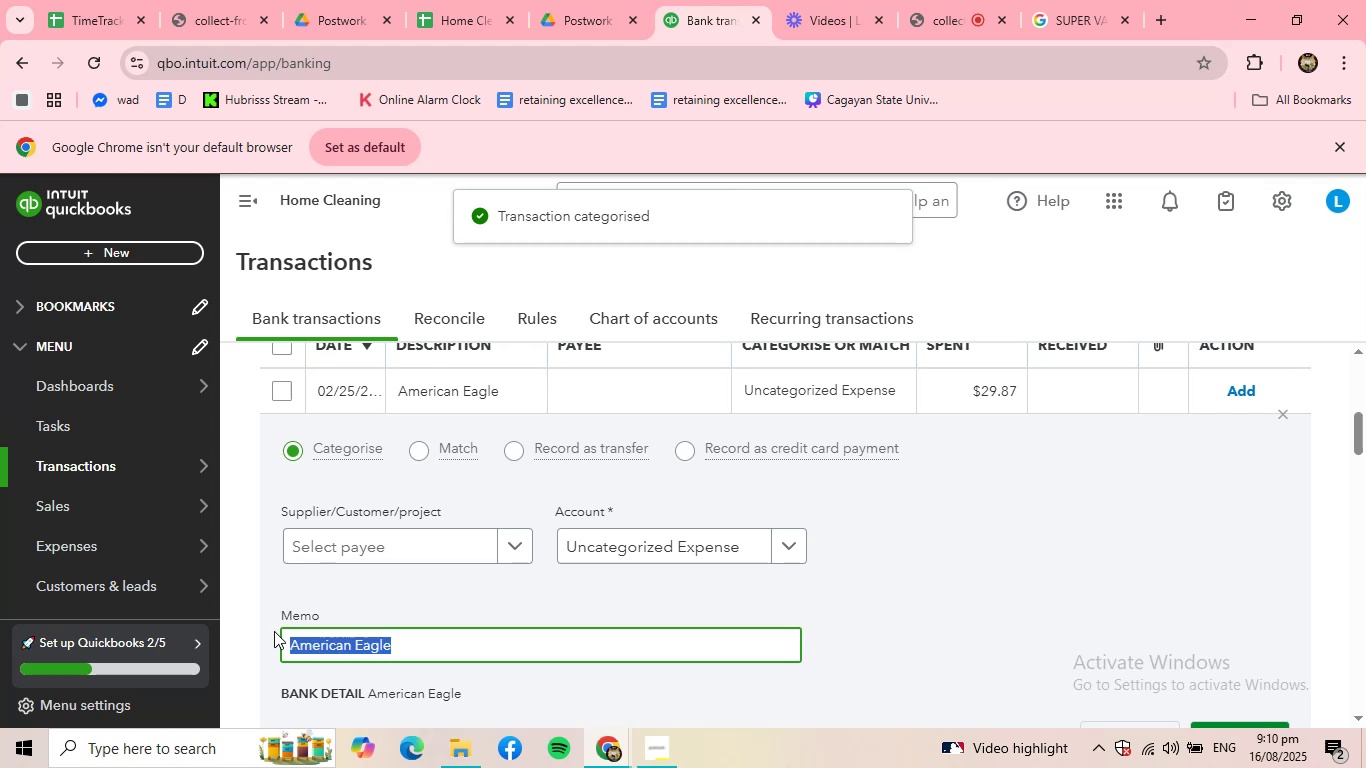 
key(Control+C)
 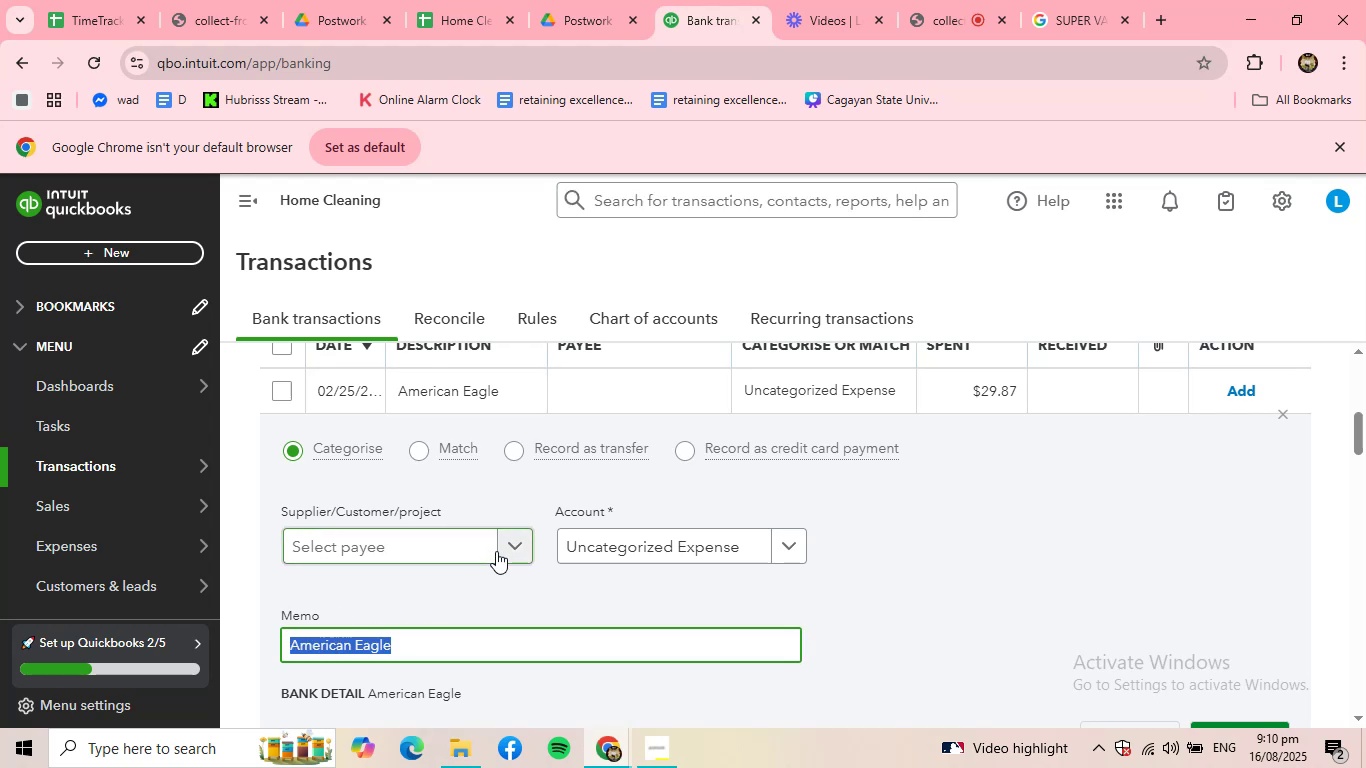 
left_click([496, 547])
 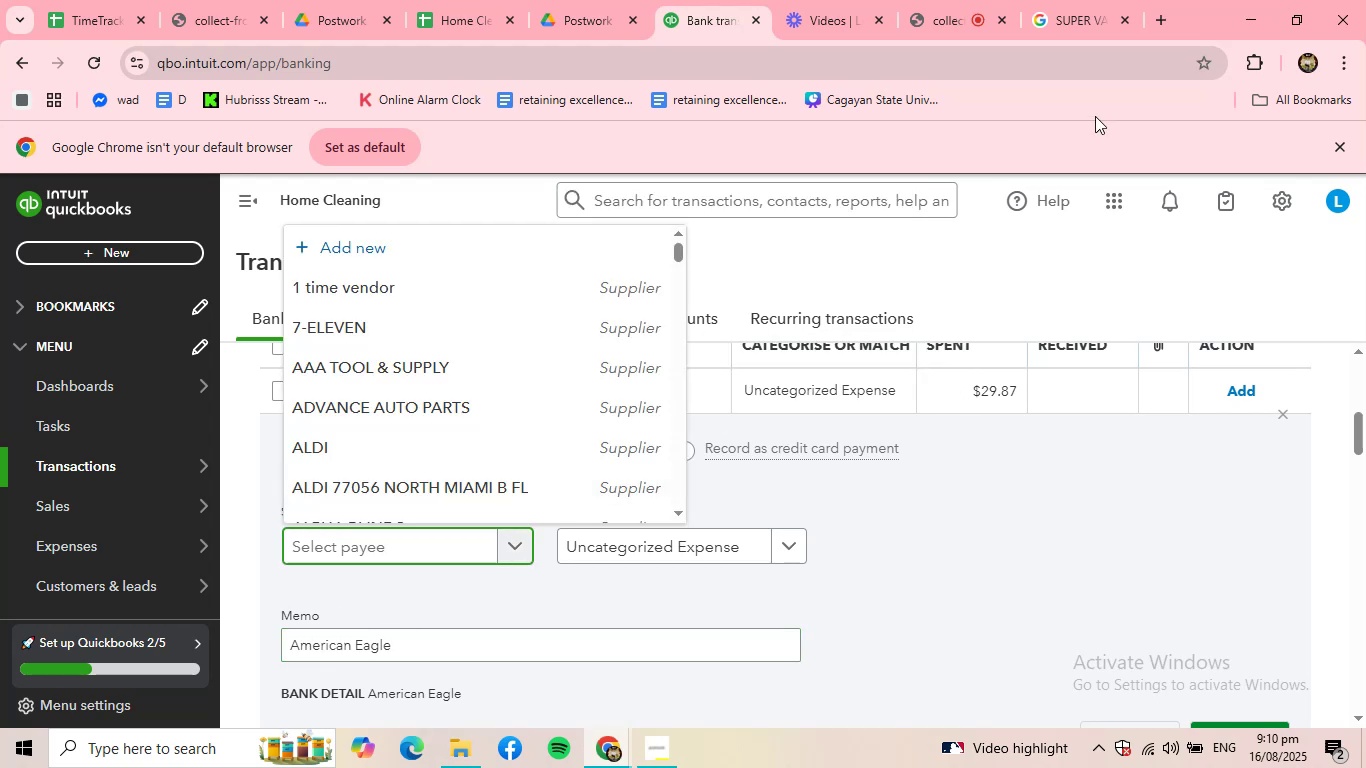 
left_click([1075, 0])
 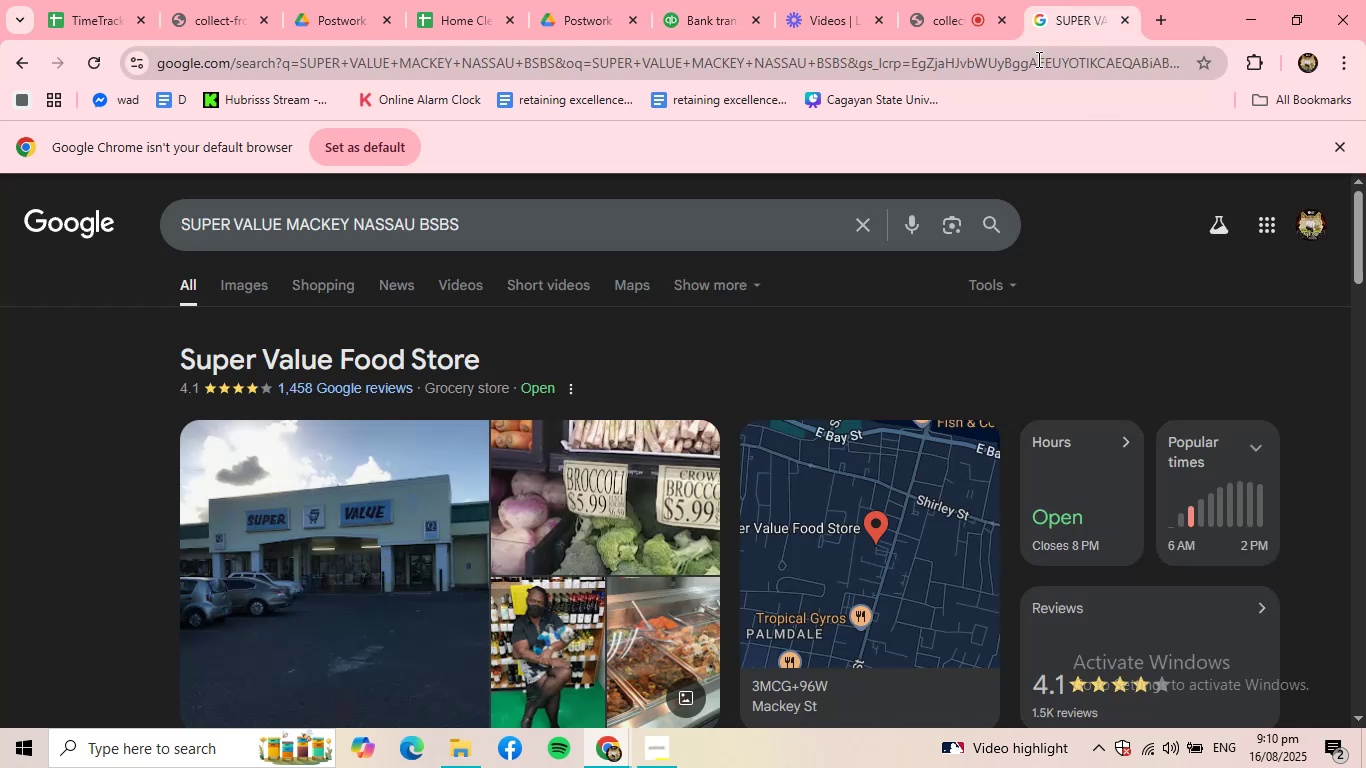 
key(Control+ControlLeft)
 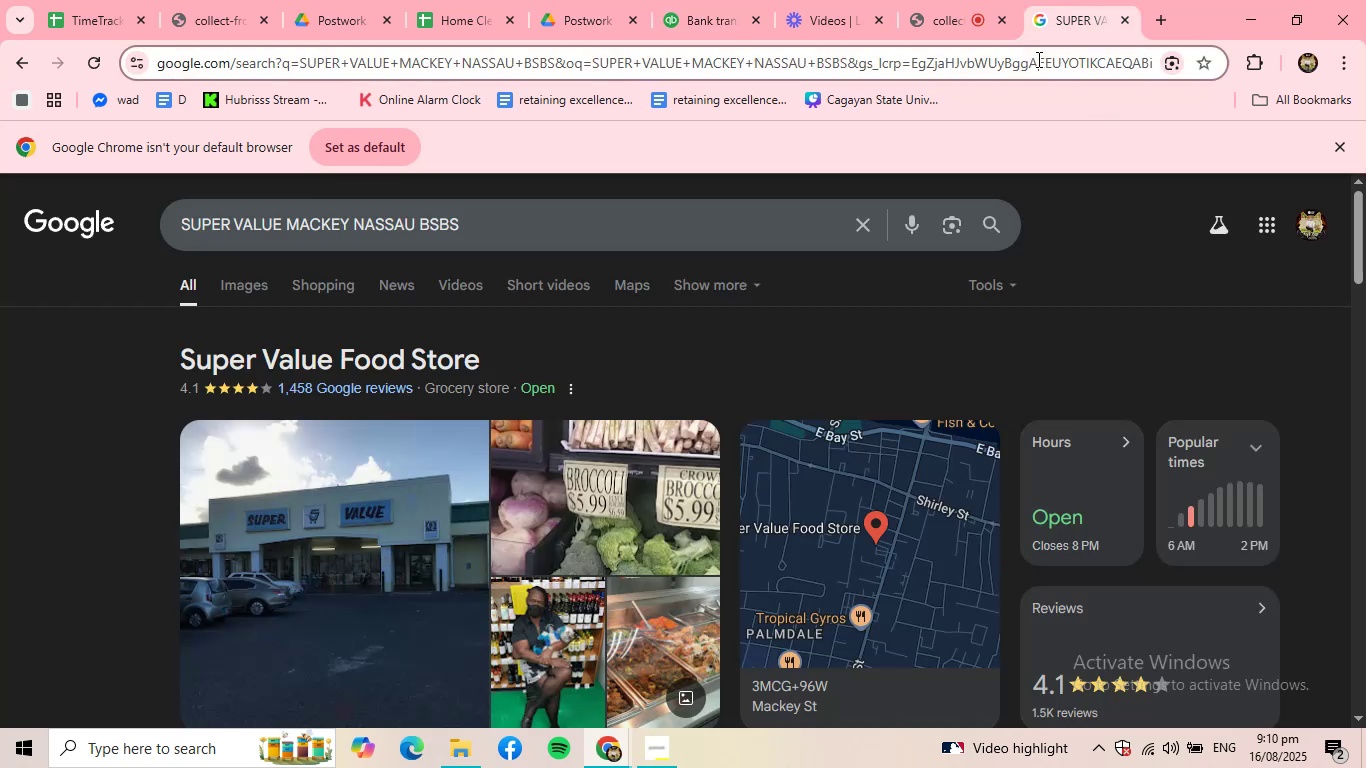 
double_click([1037, 59])
 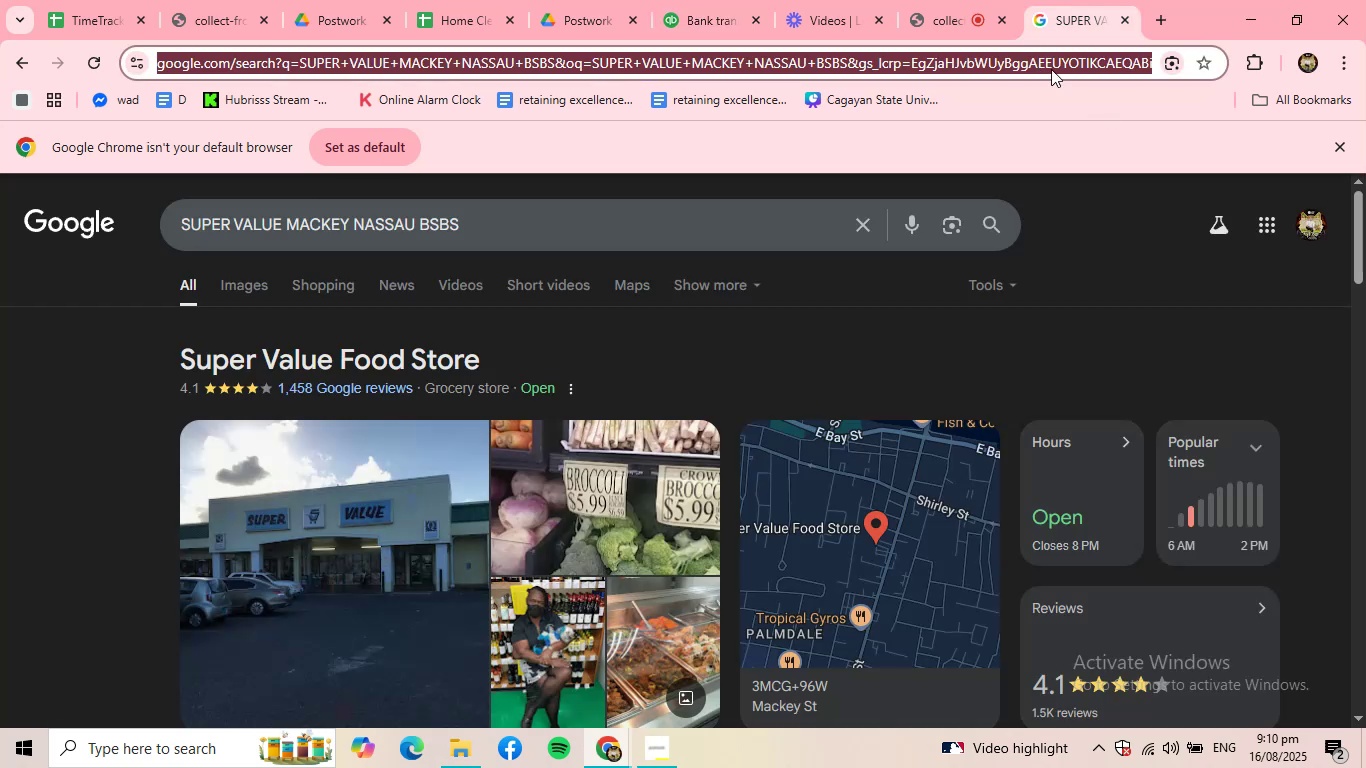 
key(Control+V)
 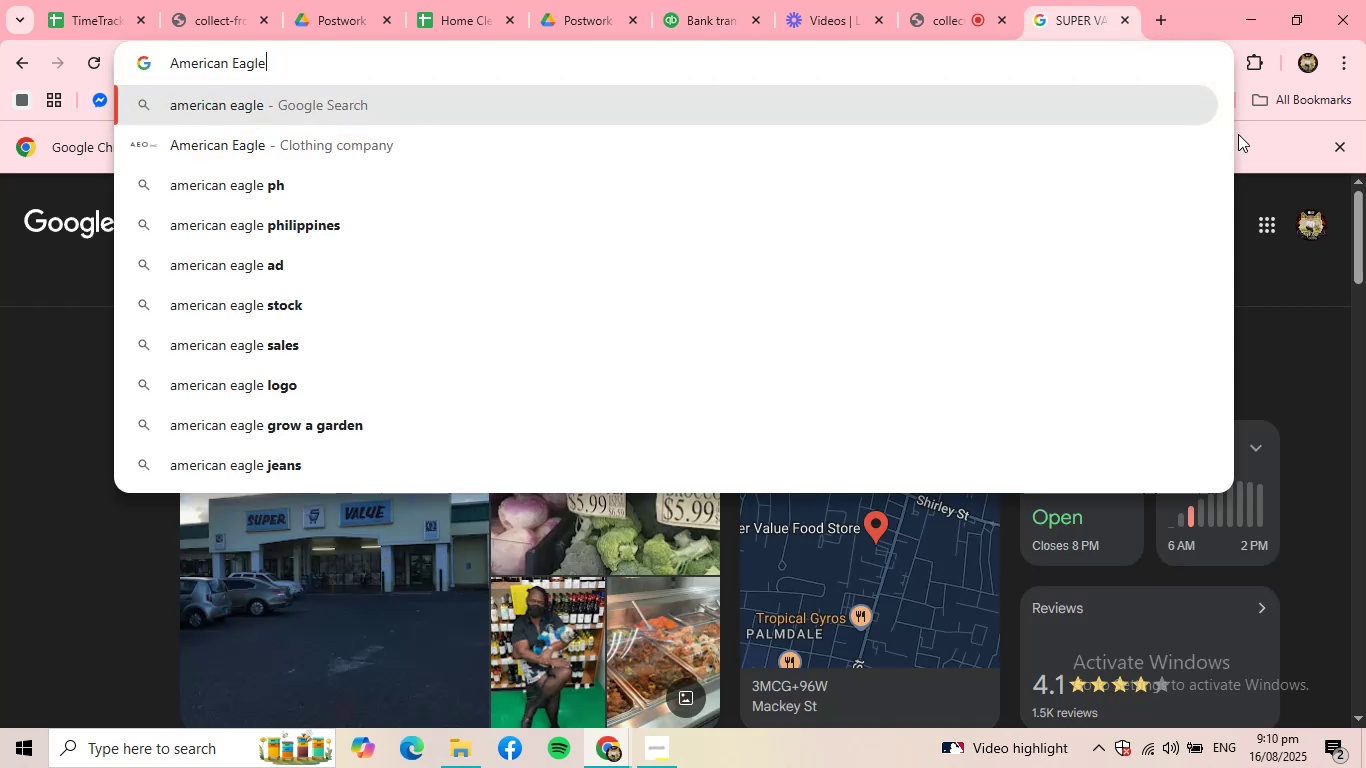 
key(NumpadEnter)
 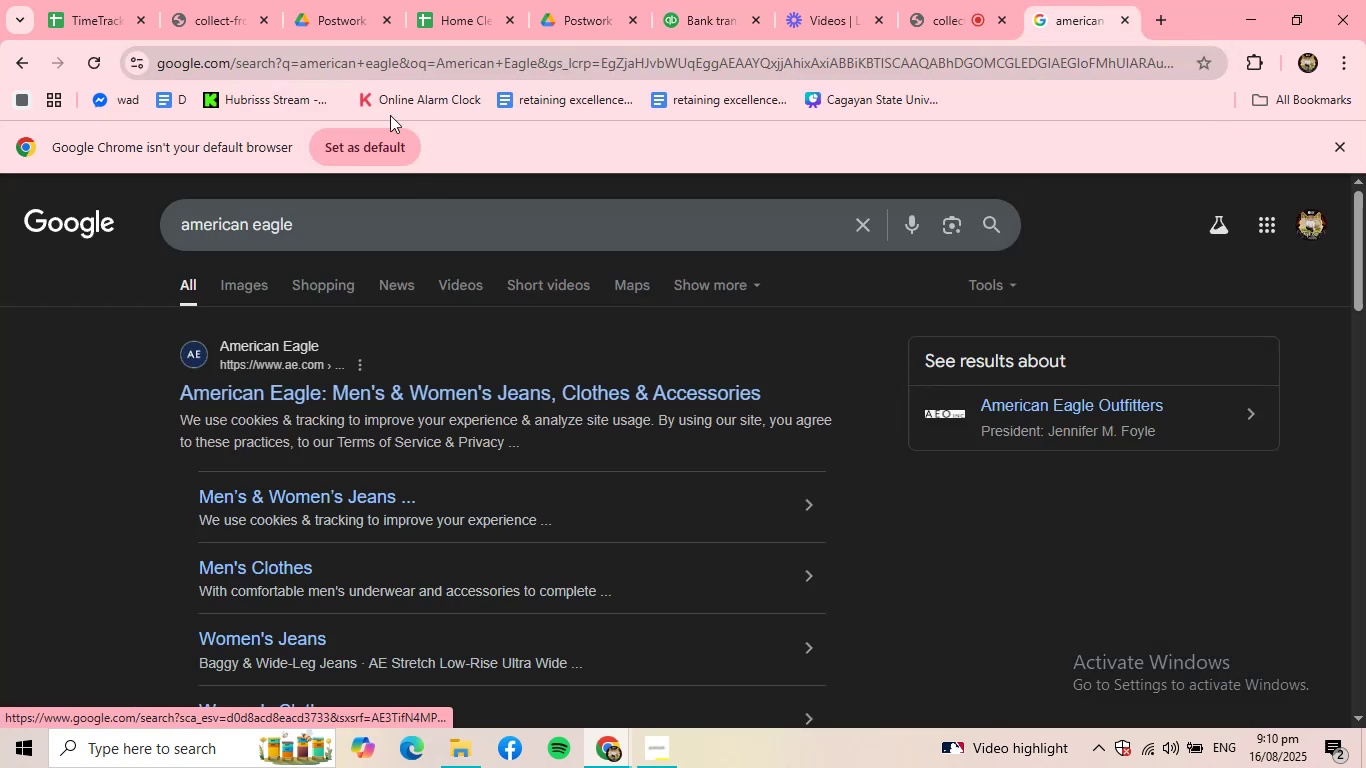 
left_click([582, 0])
 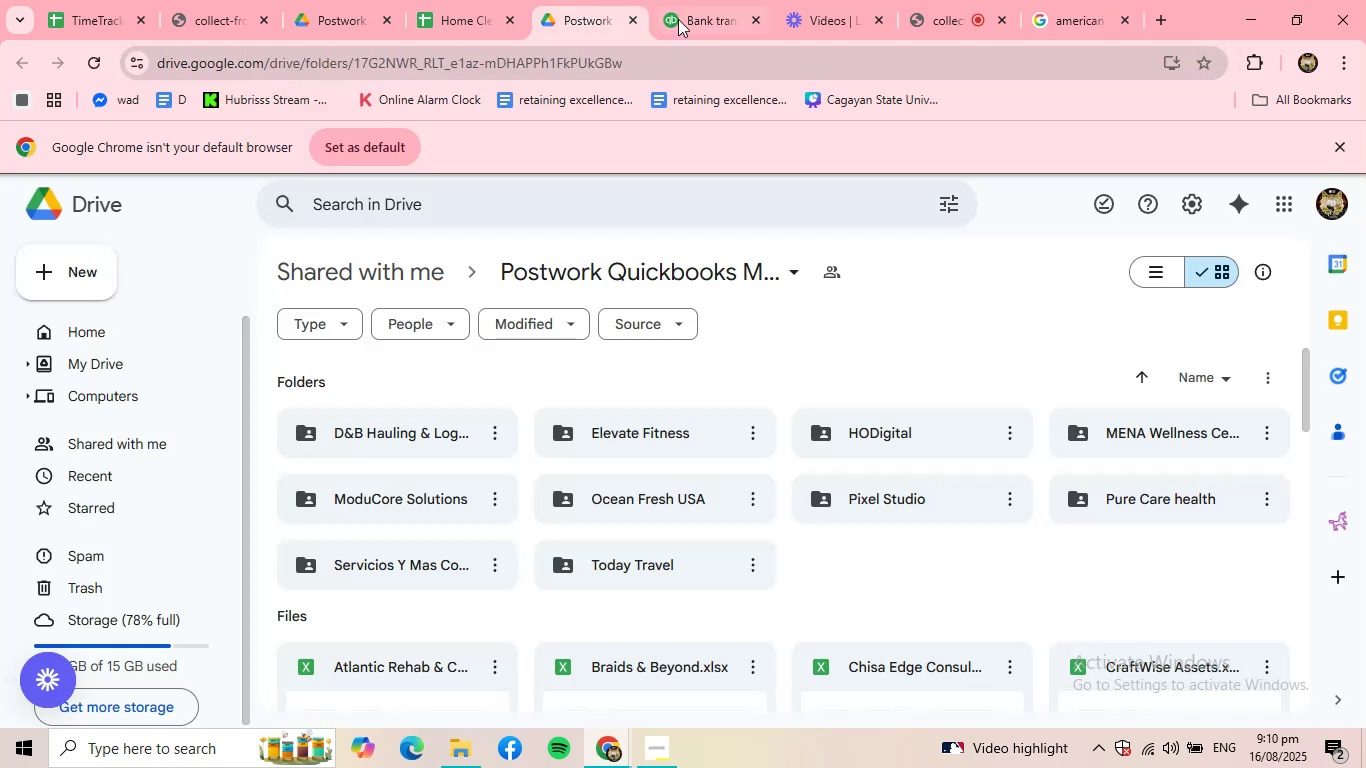 
left_click([683, 11])
 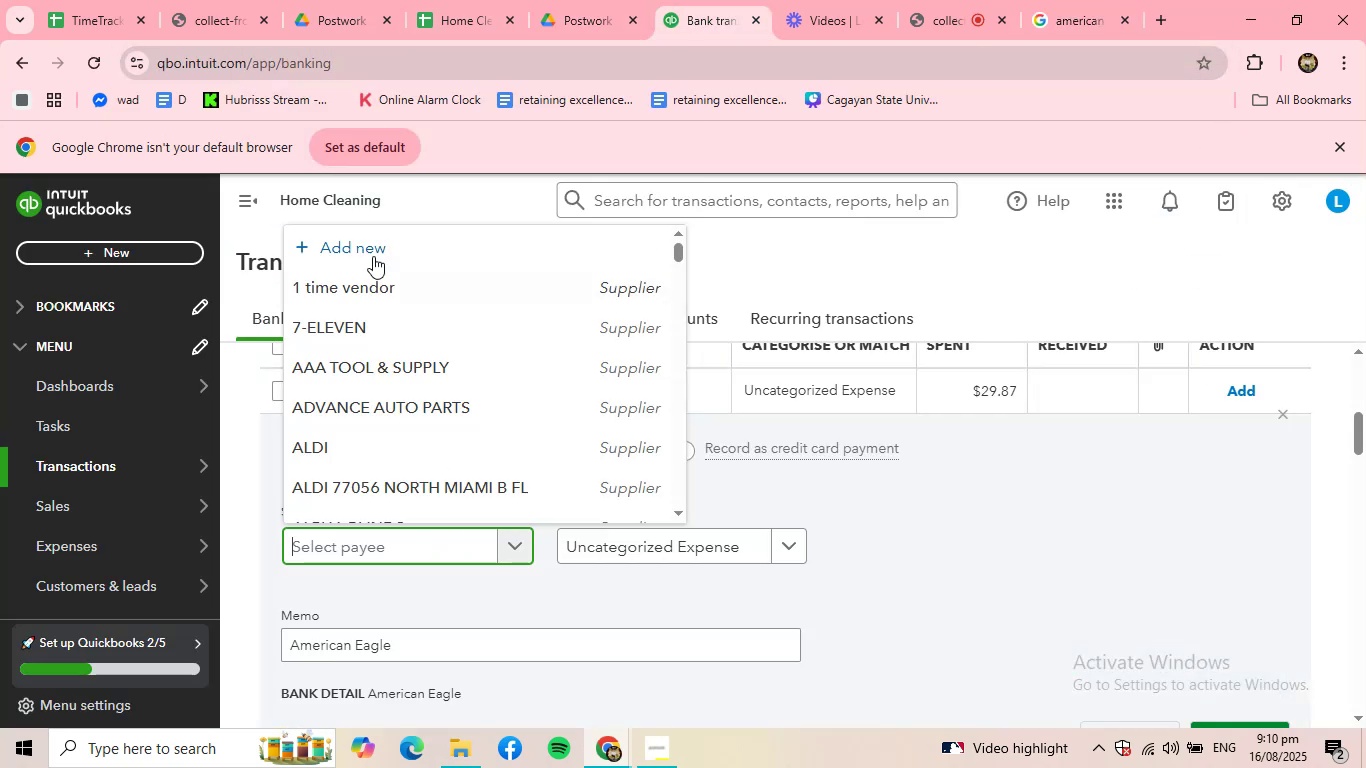 
left_click([360, 242])
 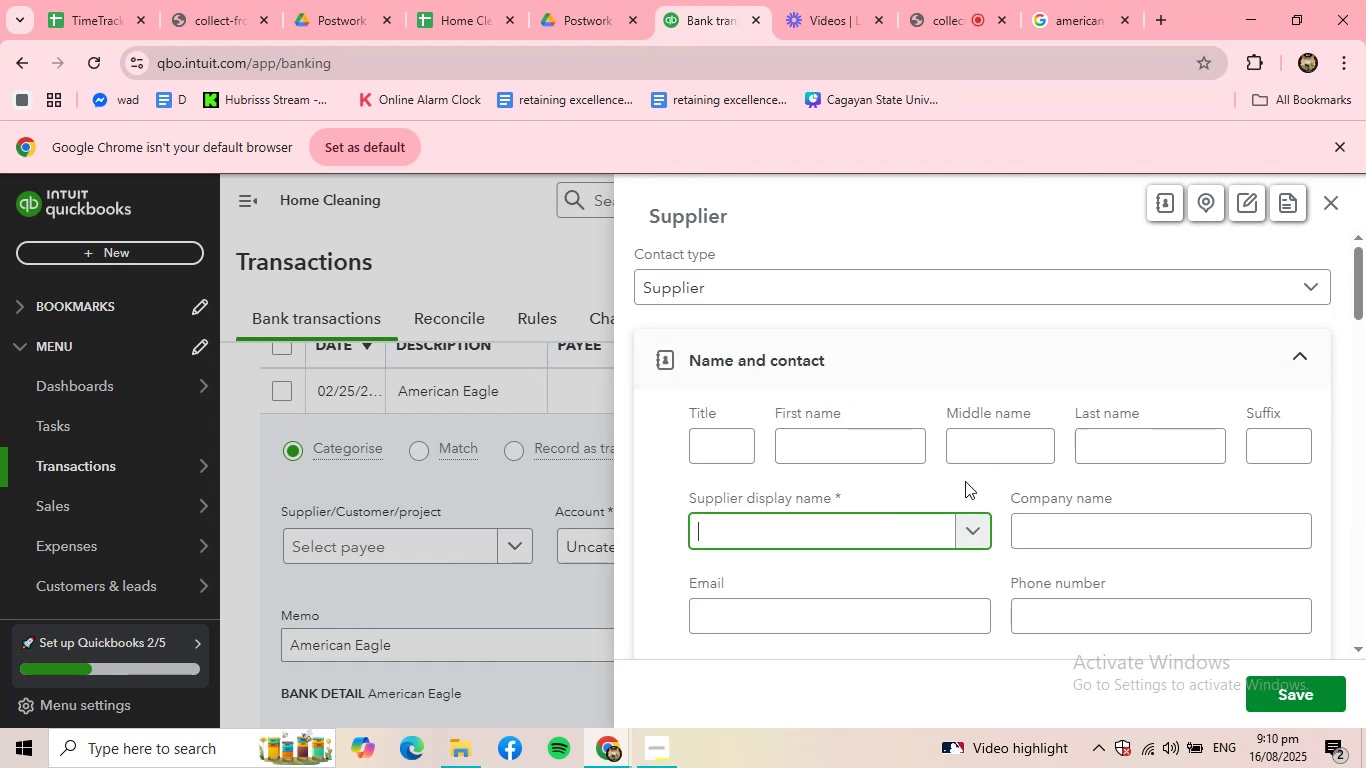 
key(Control+ControlLeft)
 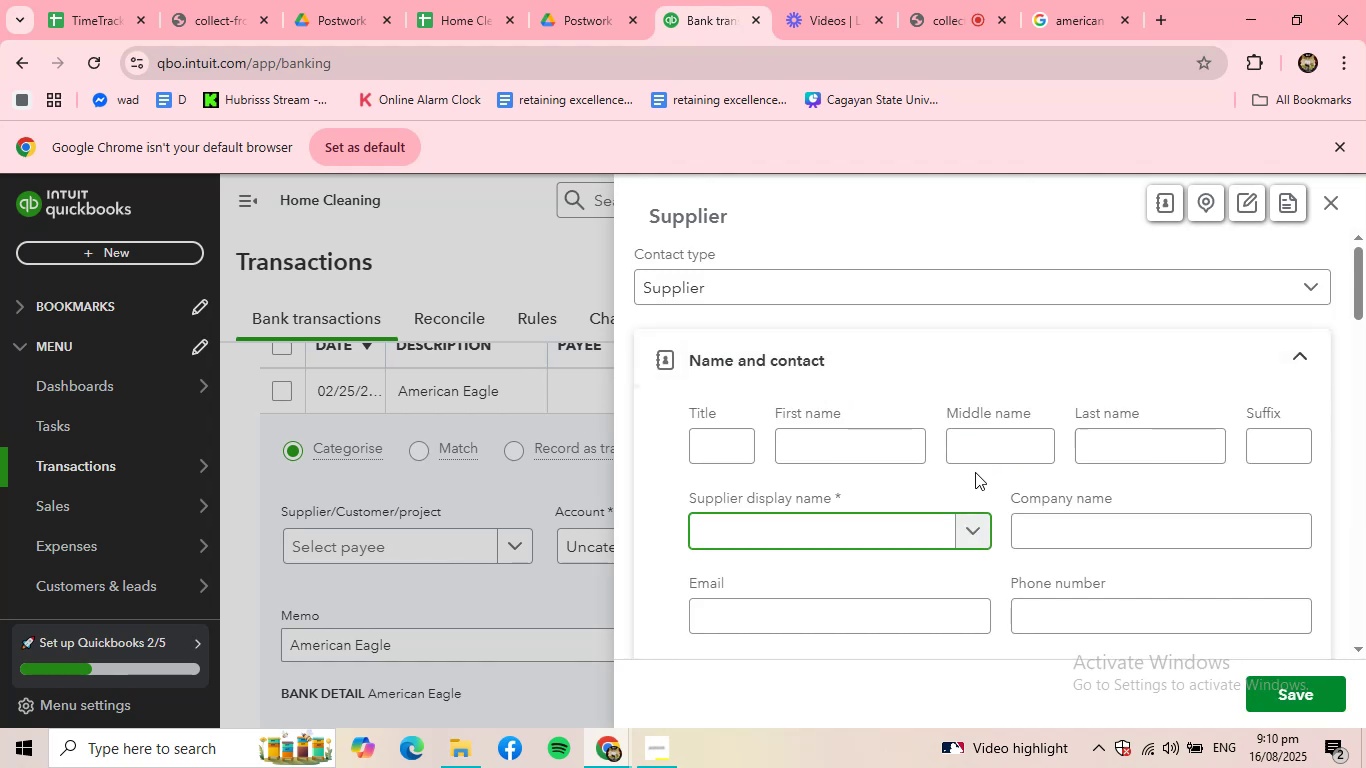 
key(Control+V)
 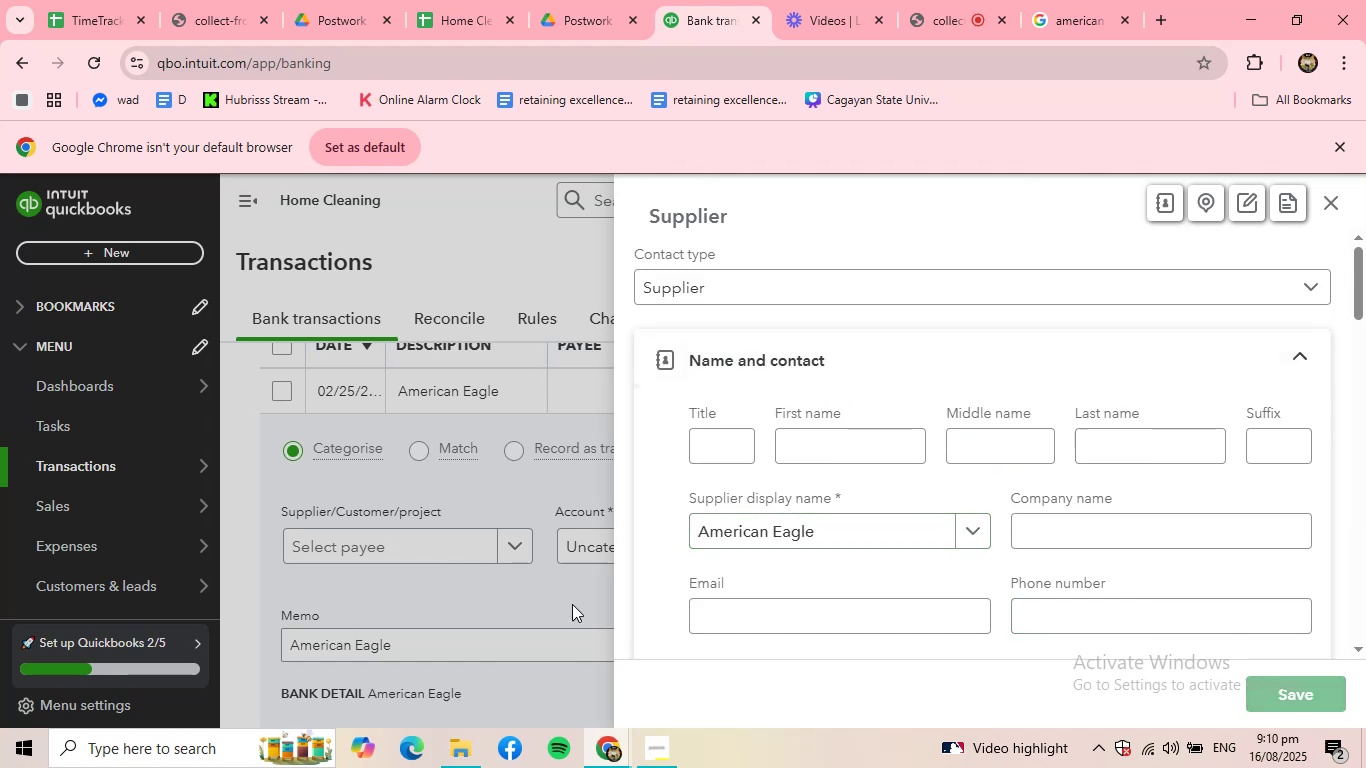 
left_click([600, 547])
 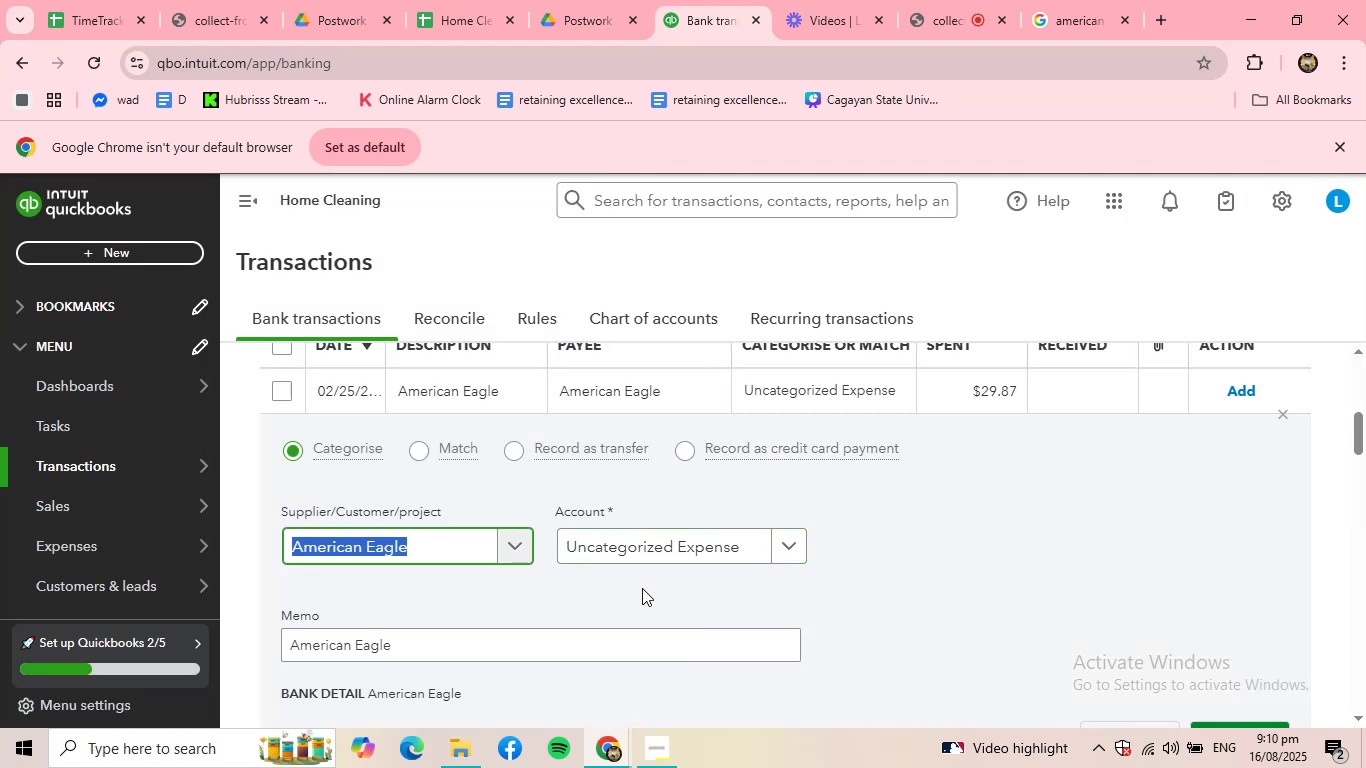 
left_click([637, 552])
 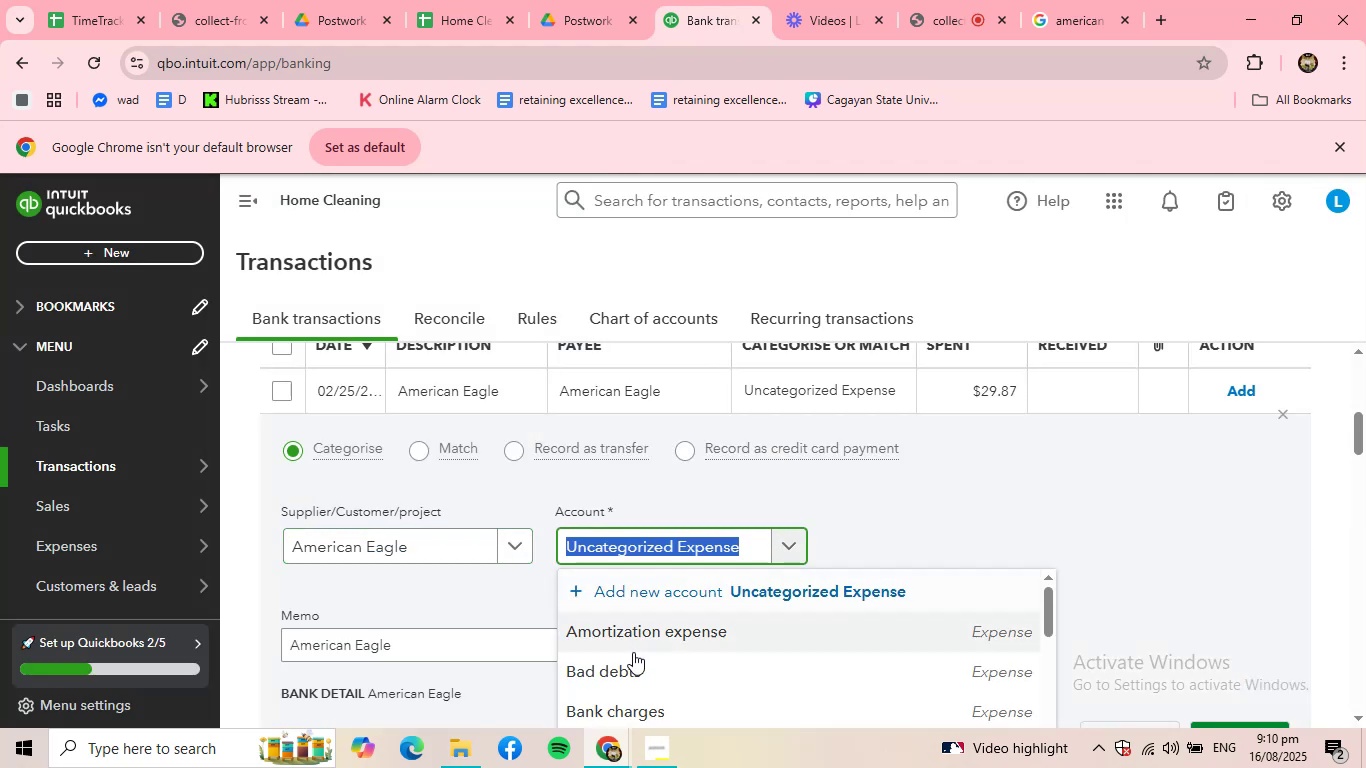 
scroll: coordinate [656, 661], scroll_direction: down, amount: 6.0
 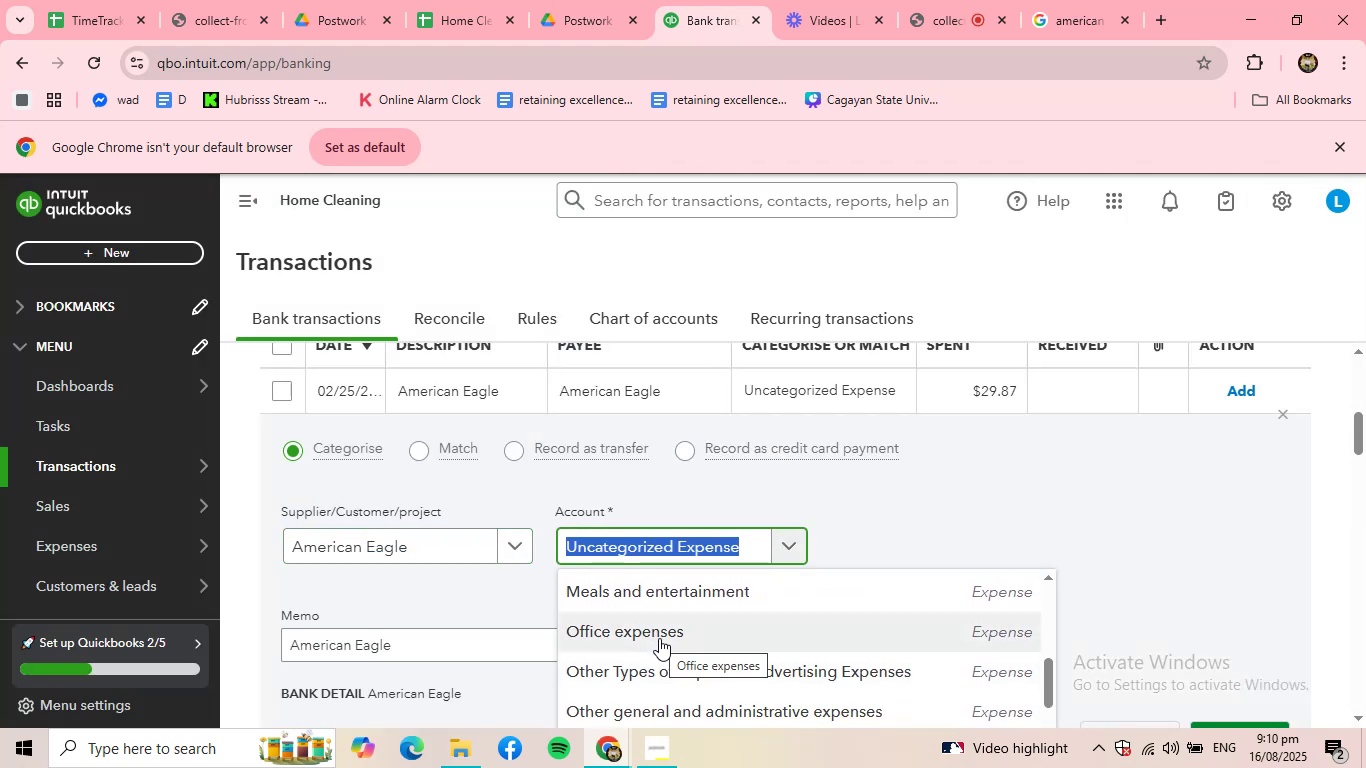 
type(SU)
 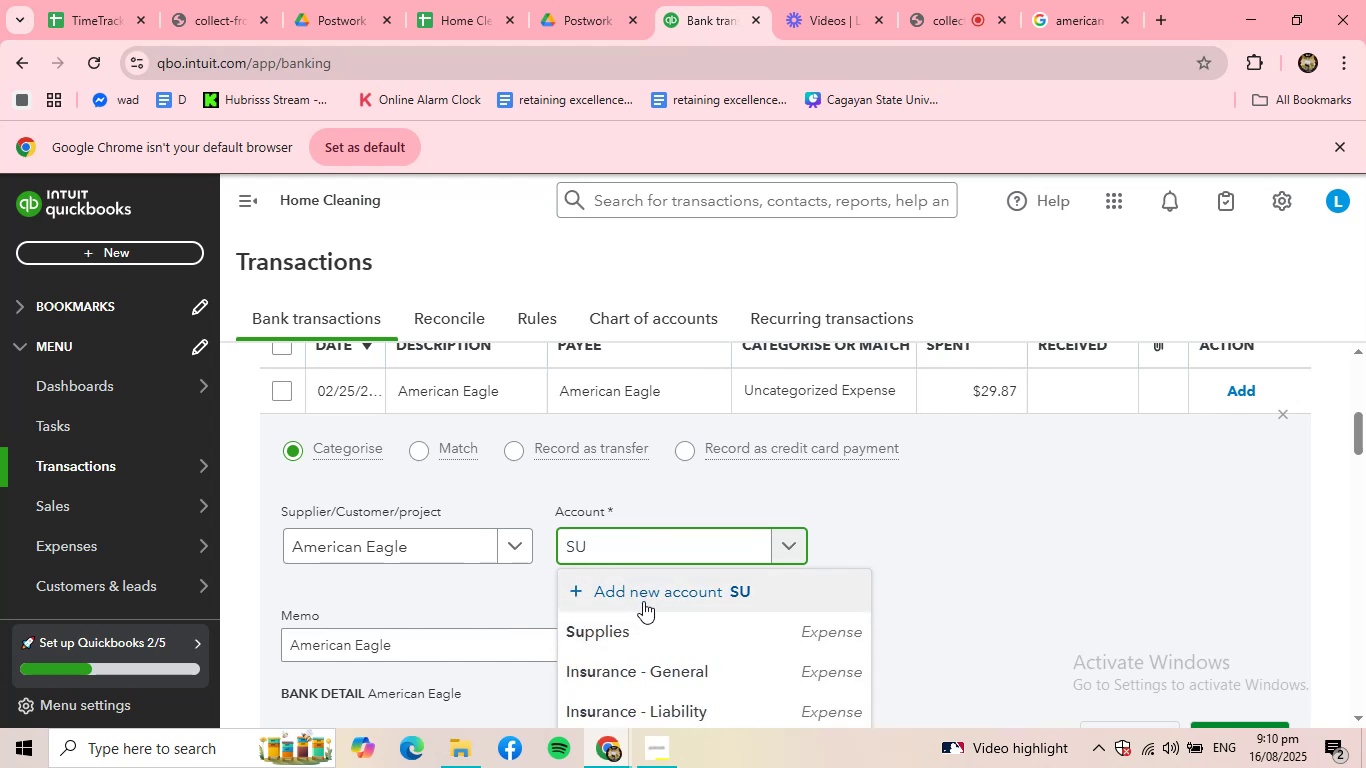 
left_click([632, 631])
 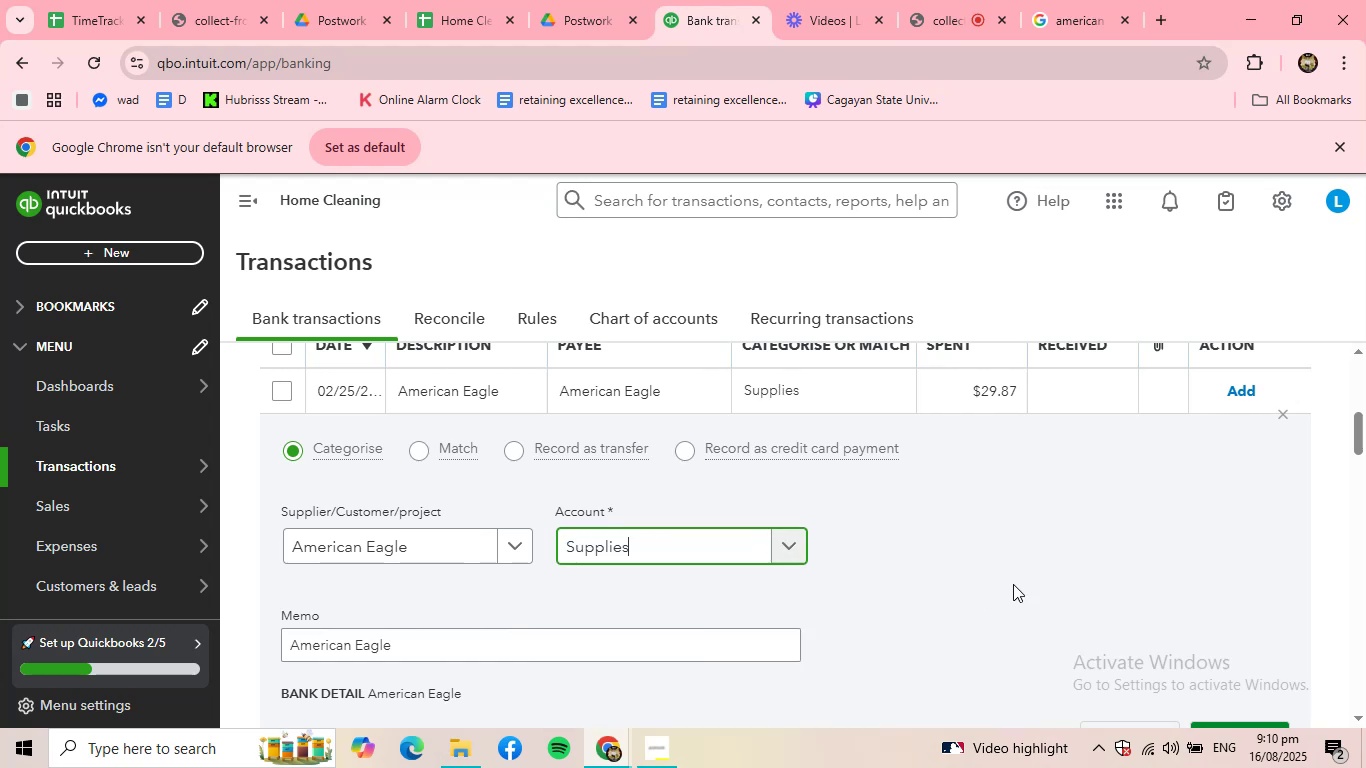 
scroll: coordinate [1042, 579], scroll_direction: down, amount: 1.0
 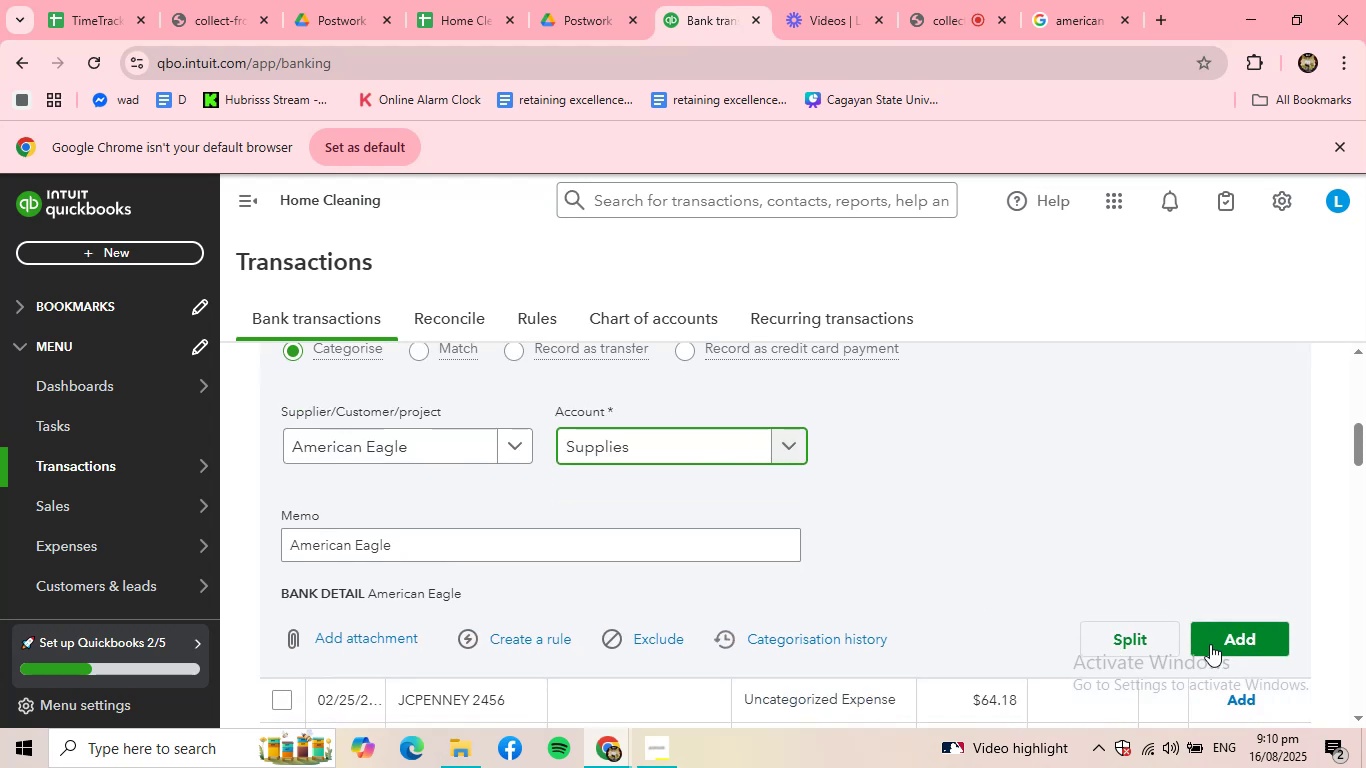 
left_click([1228, 641])
 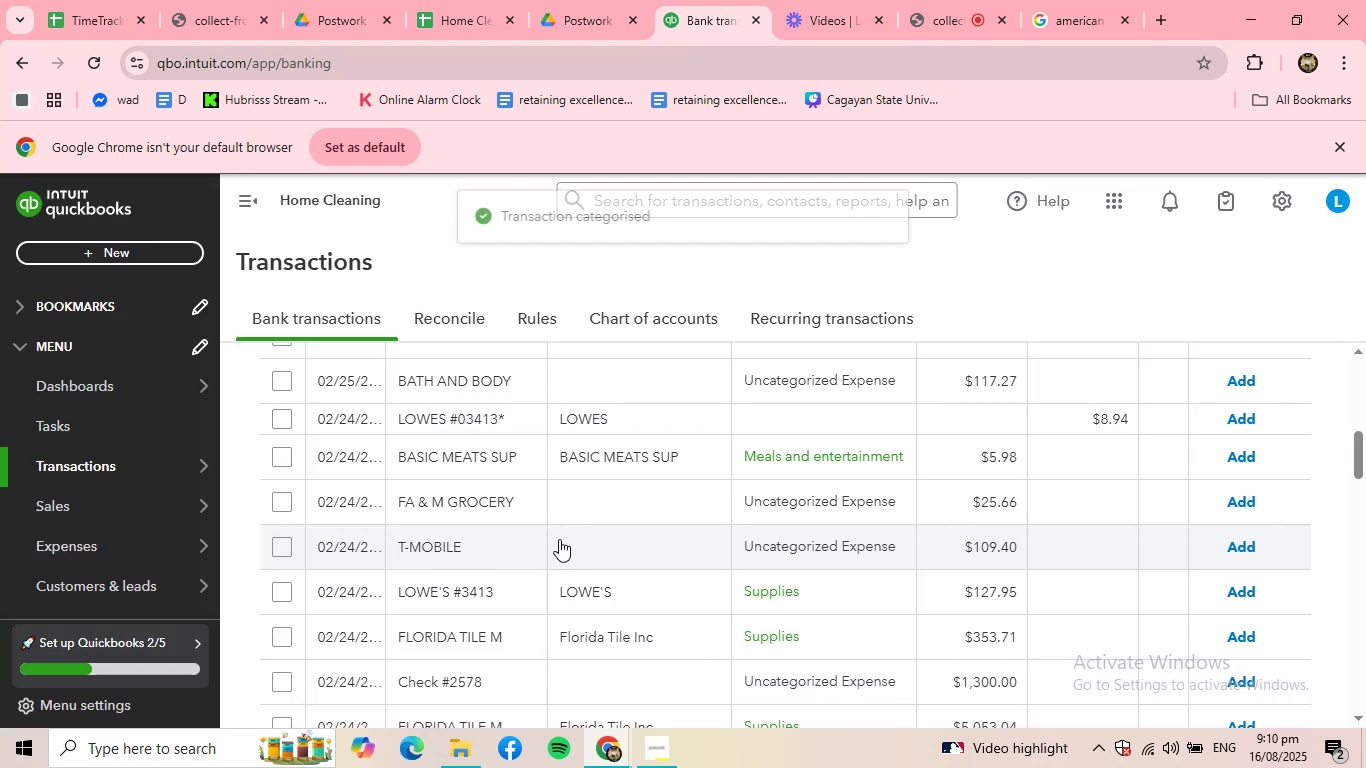 
scroll: coordinate [465, 420], scroll_direction: up, amount: 2.0
 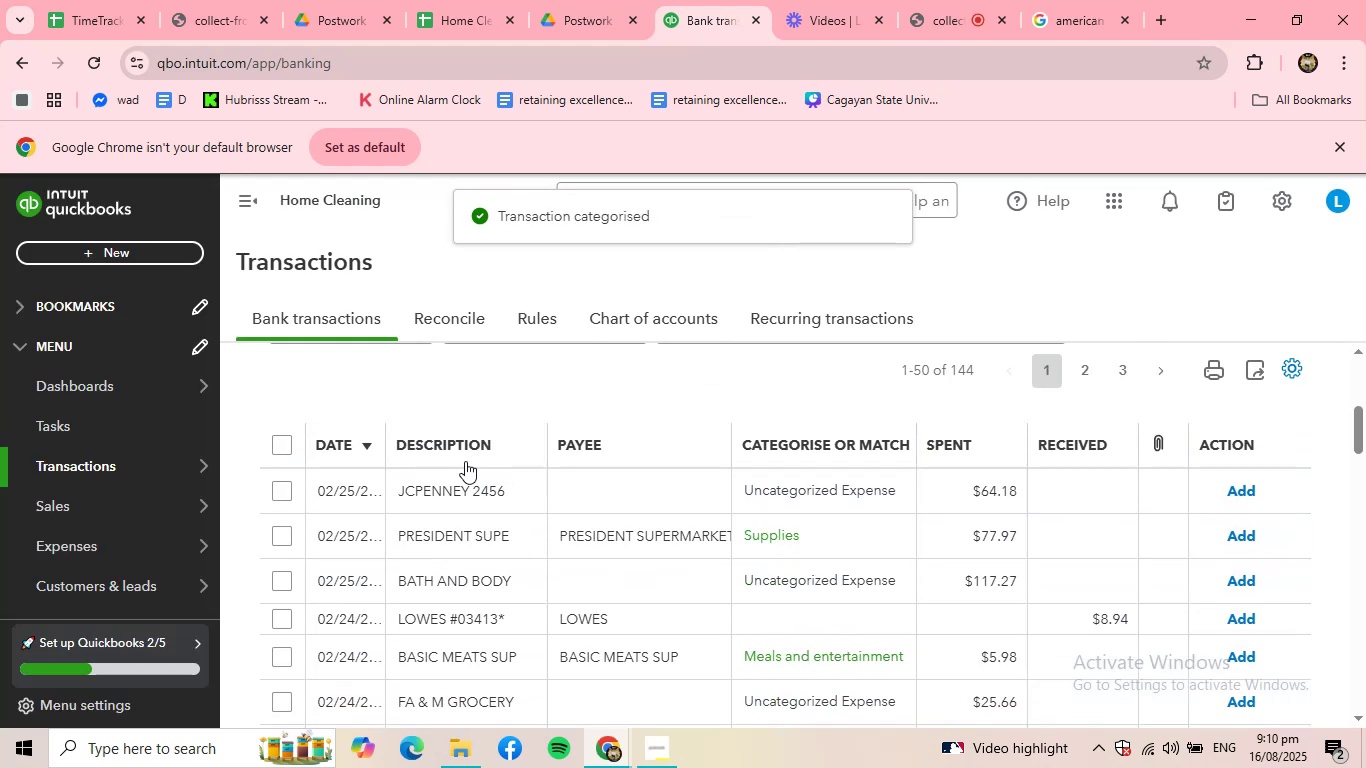 
left_click([460, 484])
 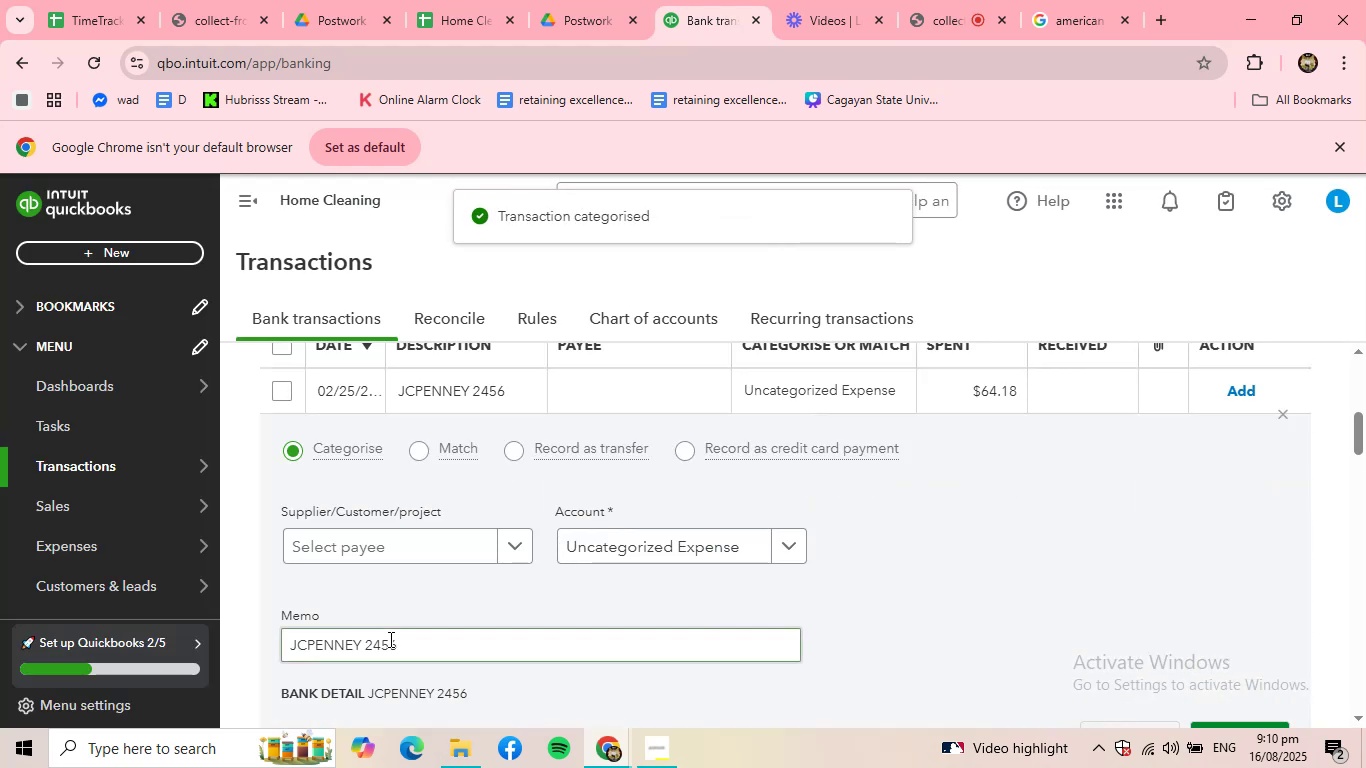 
left_click([370, 535])
 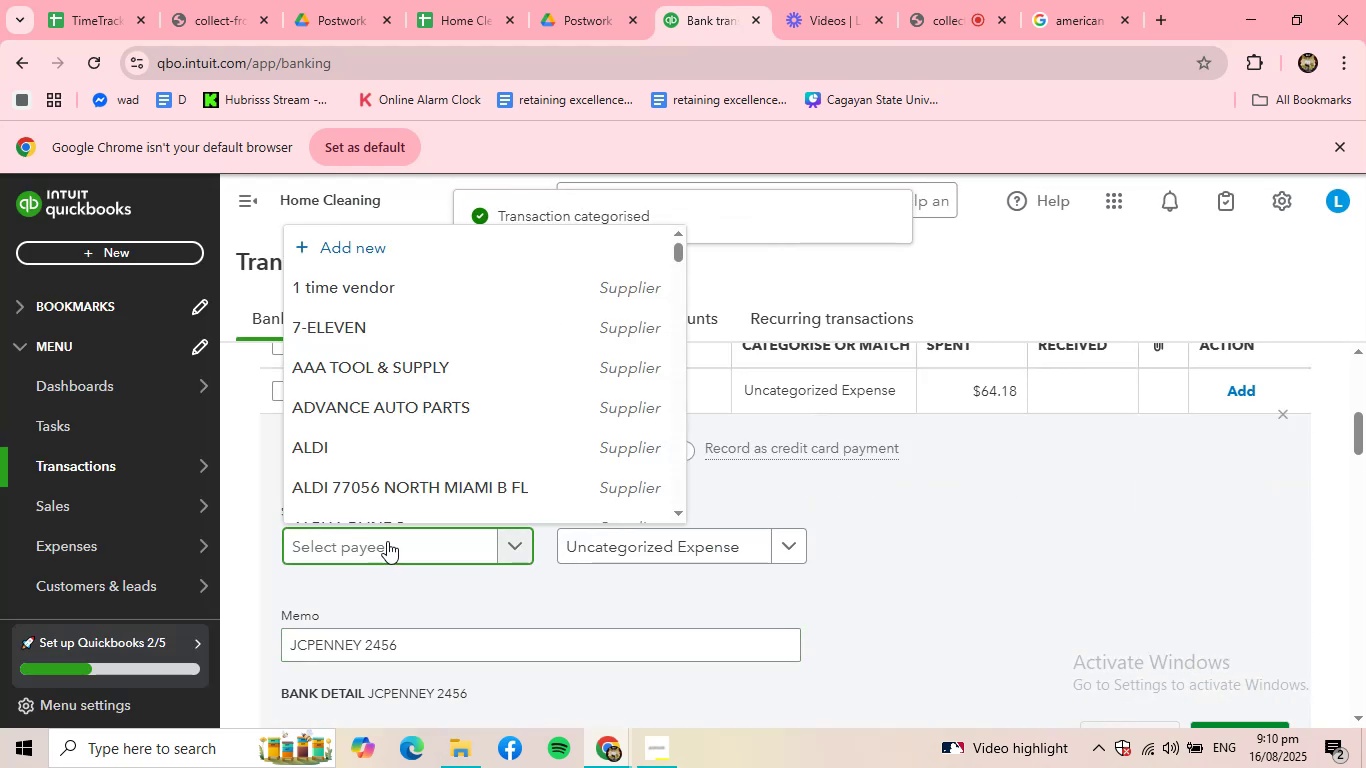 
type(PENNY)
 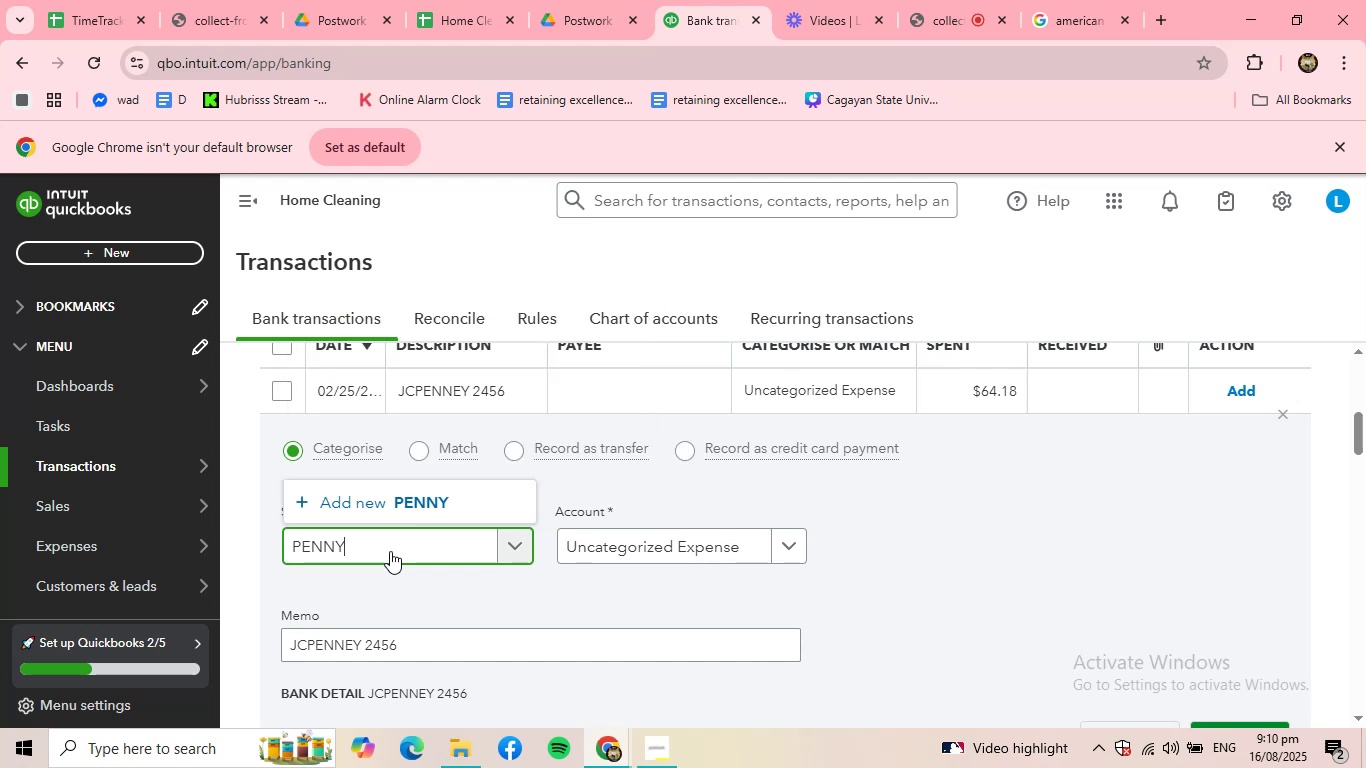 
hold_key(key=Backspace, duration=1.0)
 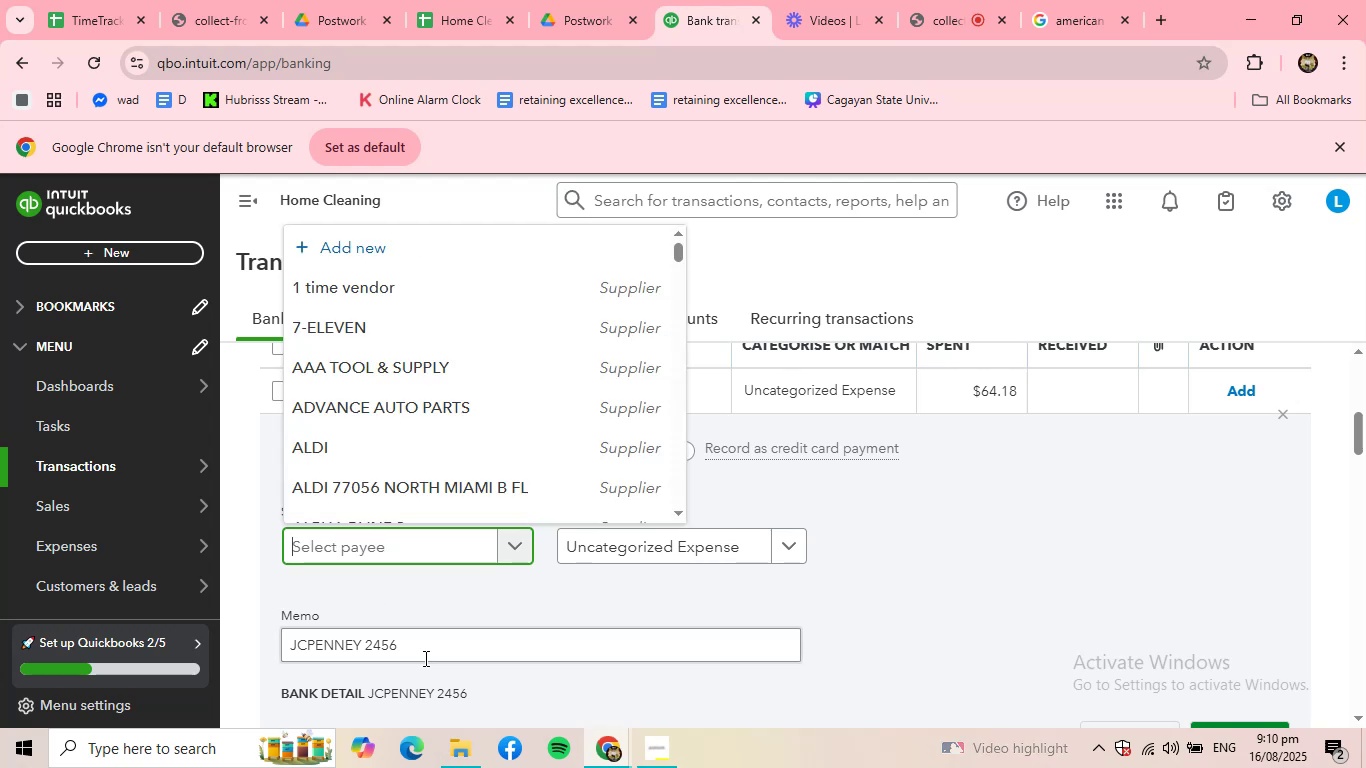 
left_click_drag(start_coordinate=[424, 649], to_coordinate=[228, 628])
 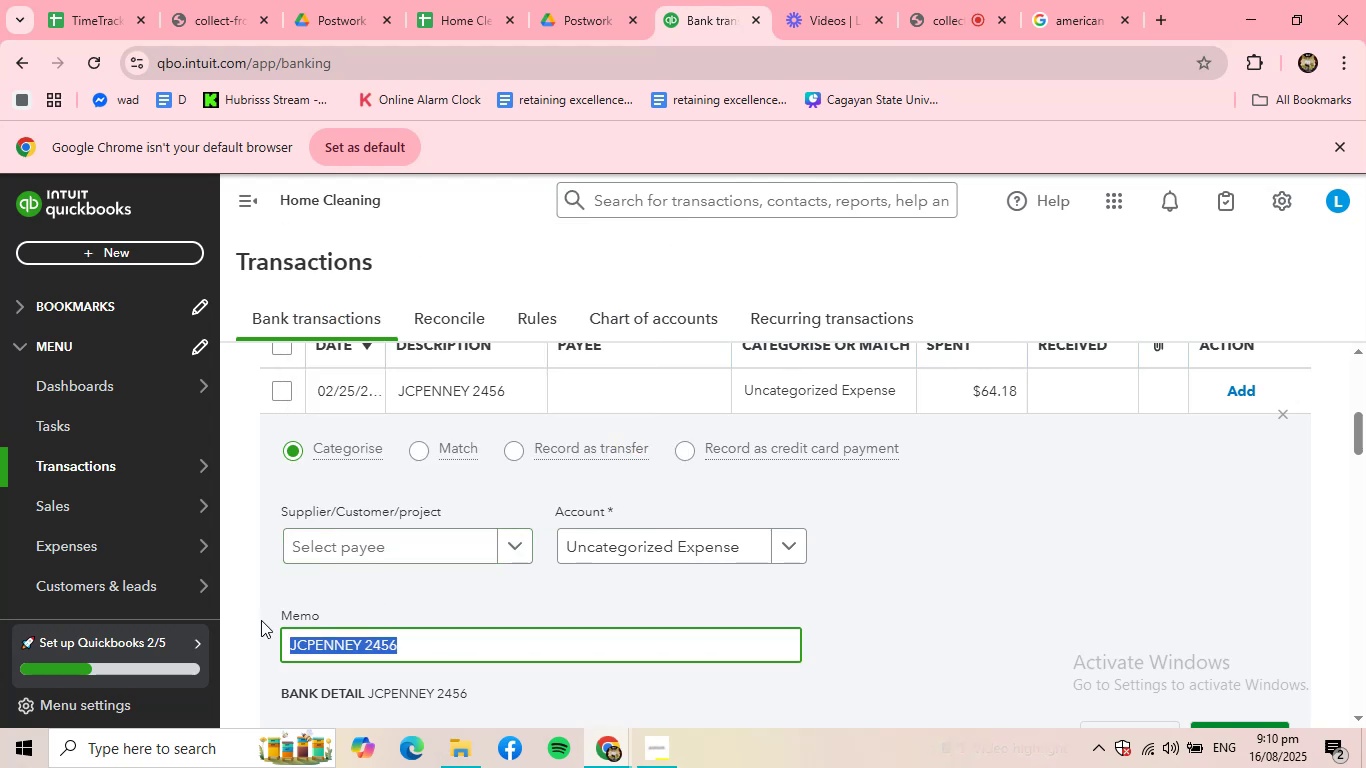 
key(Control+ControlLeft)
 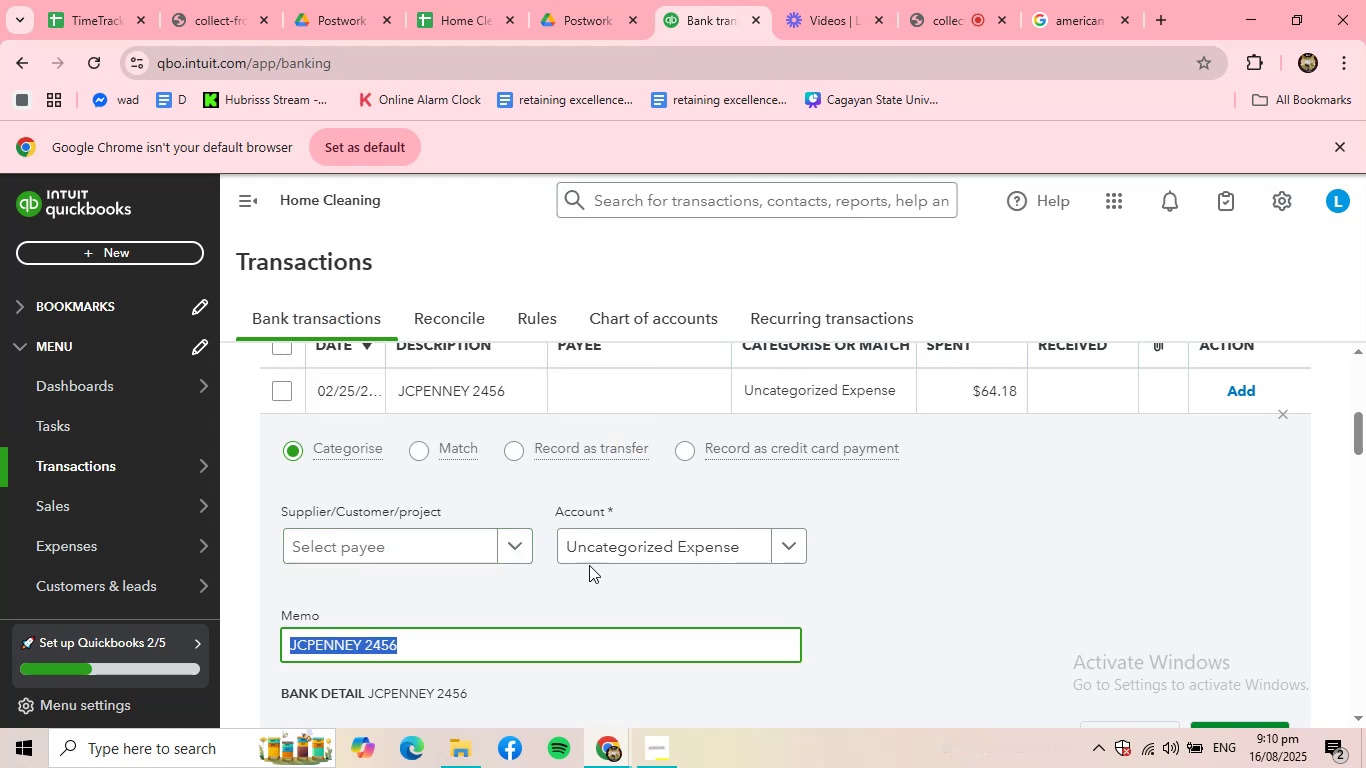 
key(Control+C)
 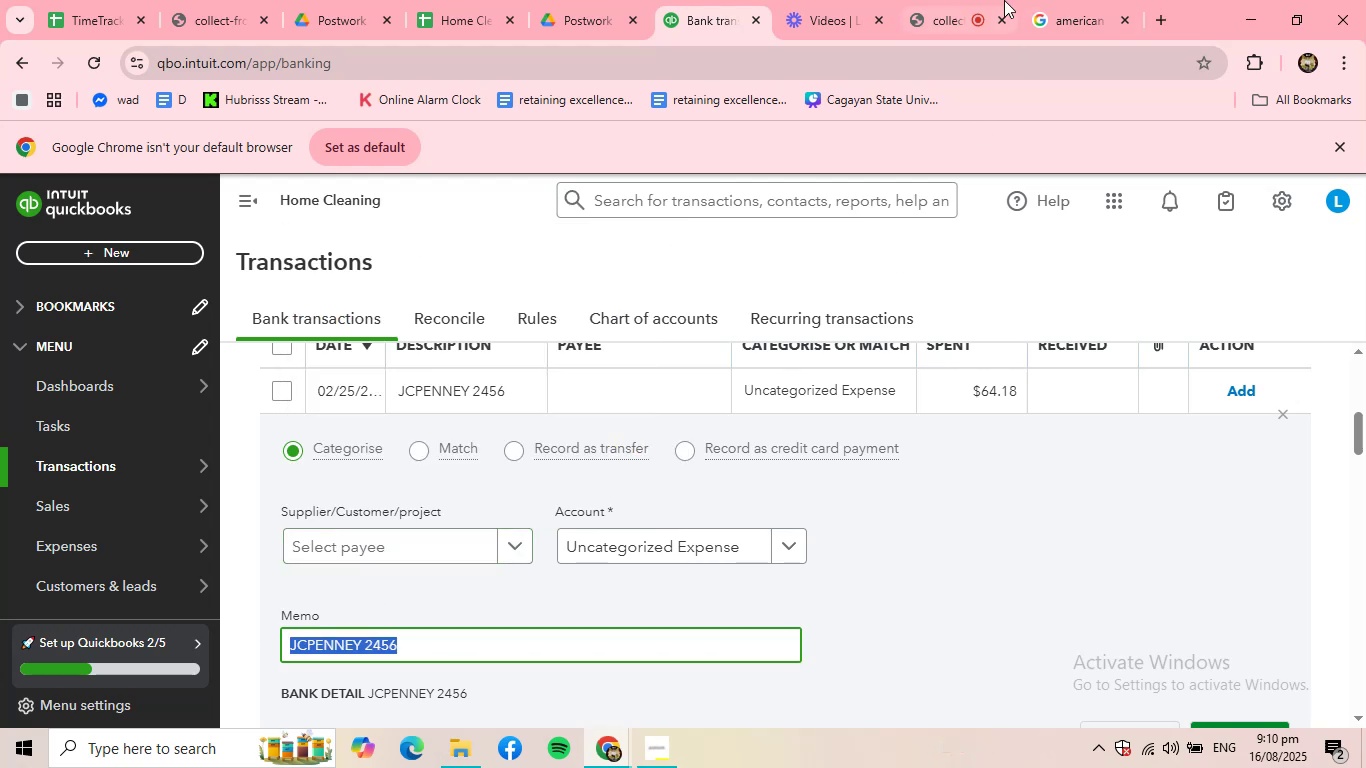 
left_click([1056, 0])
 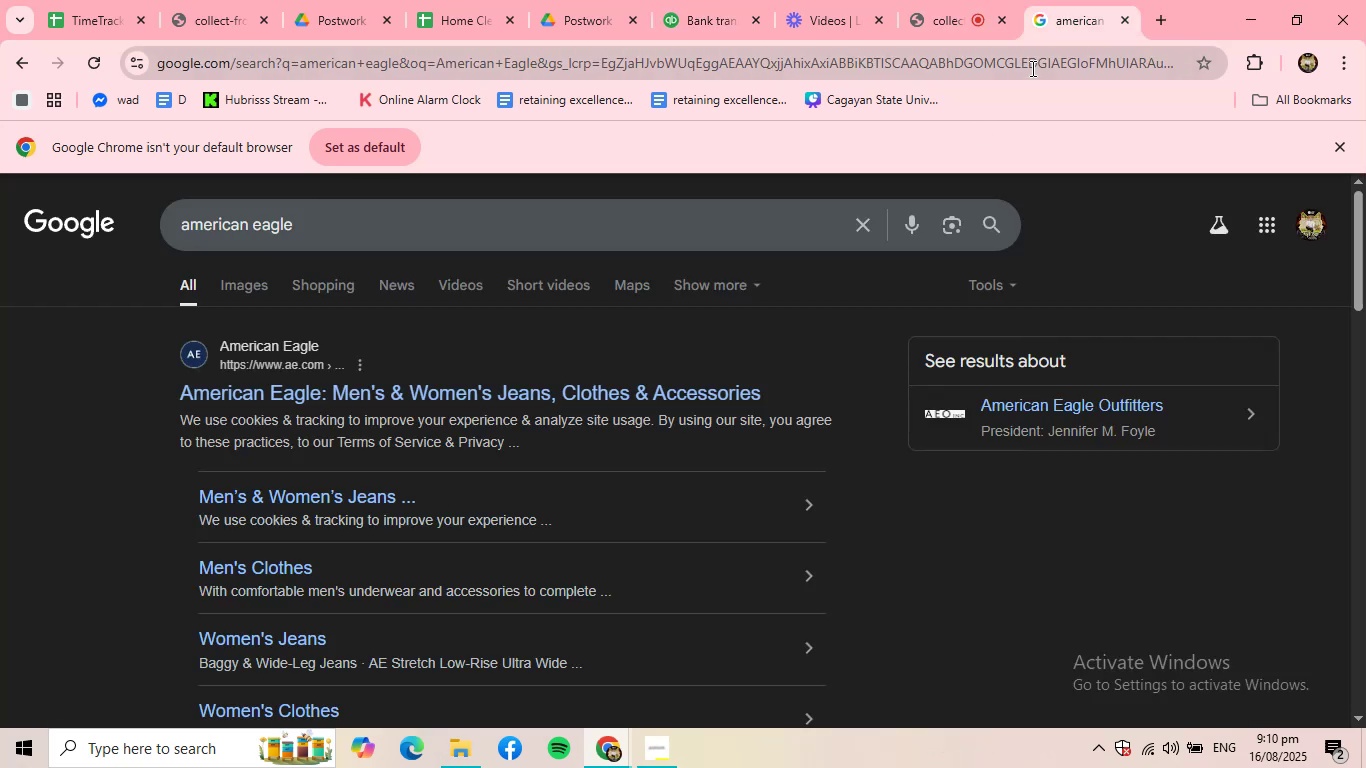 
key(Control+ControlLeft)
 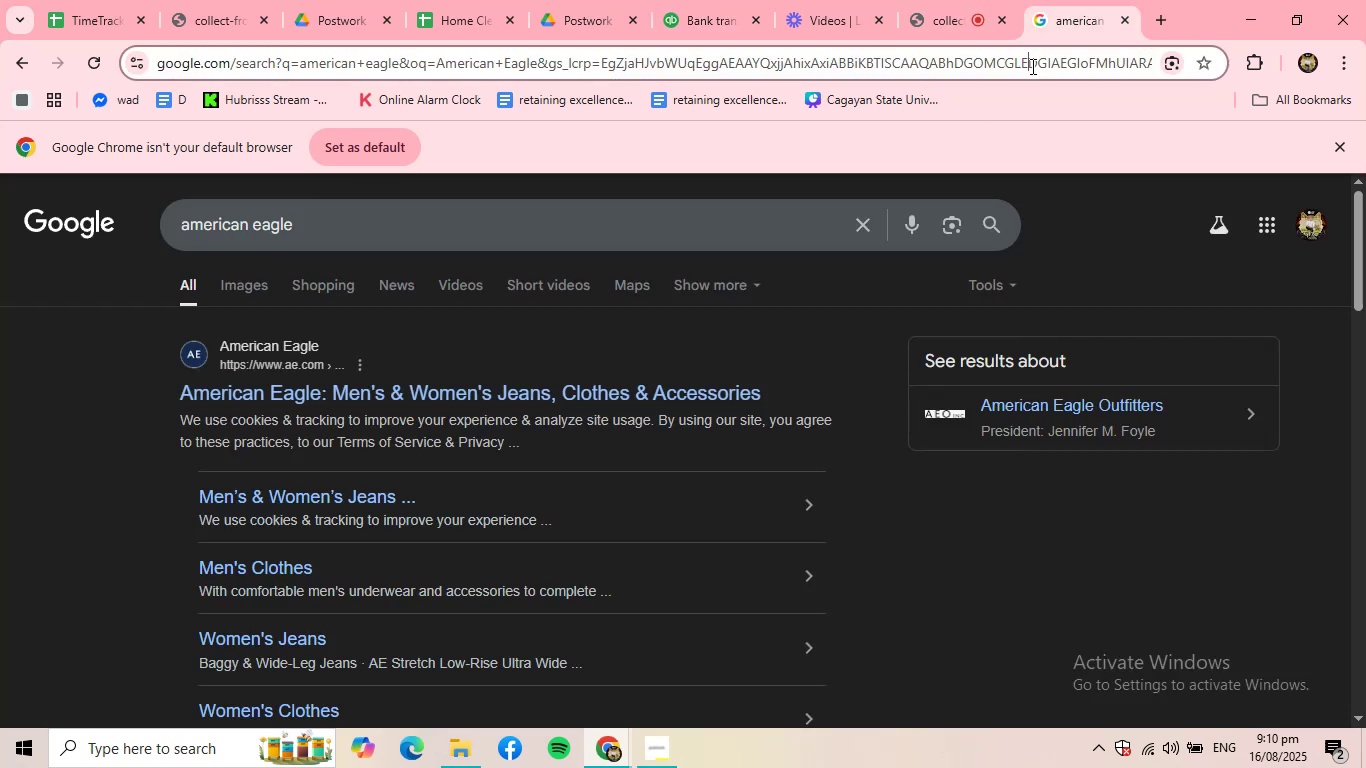 
double_click([1031, 66])
 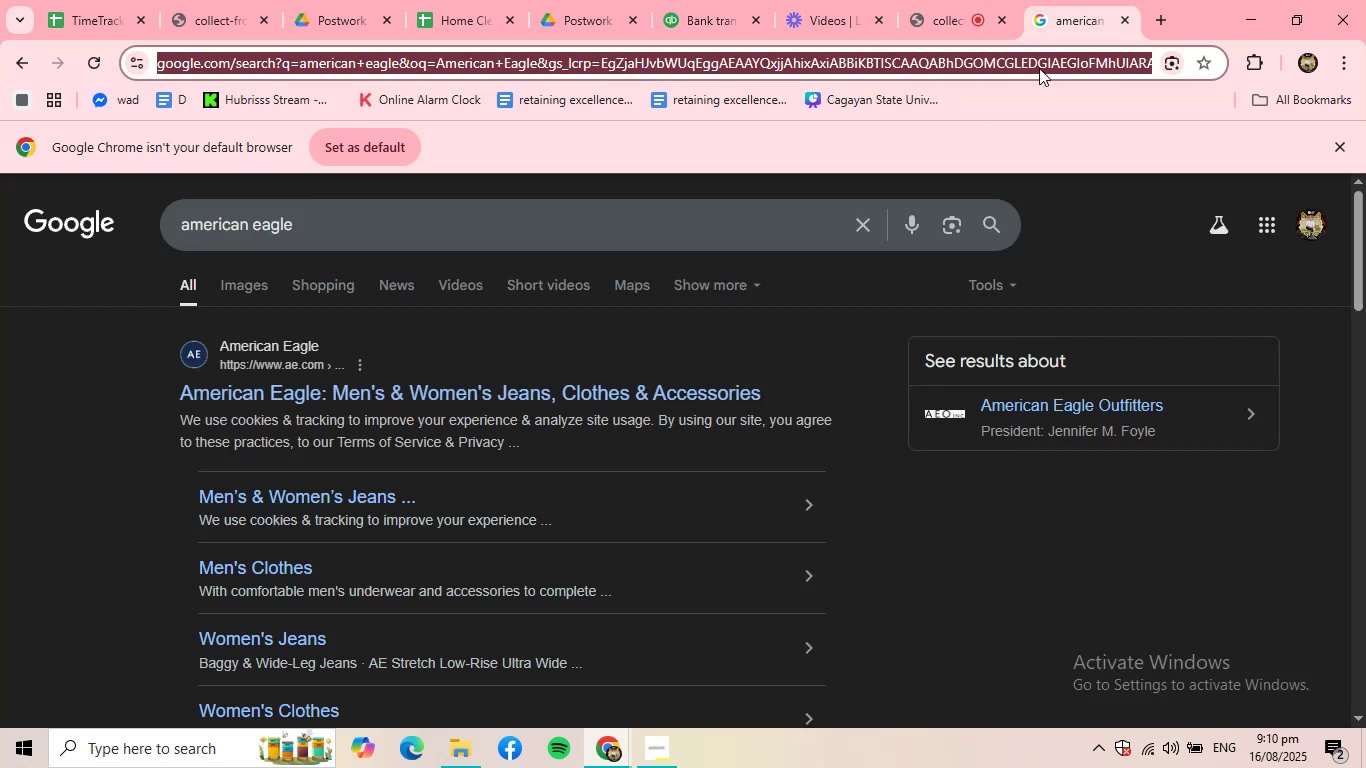 
key(Control+V)
 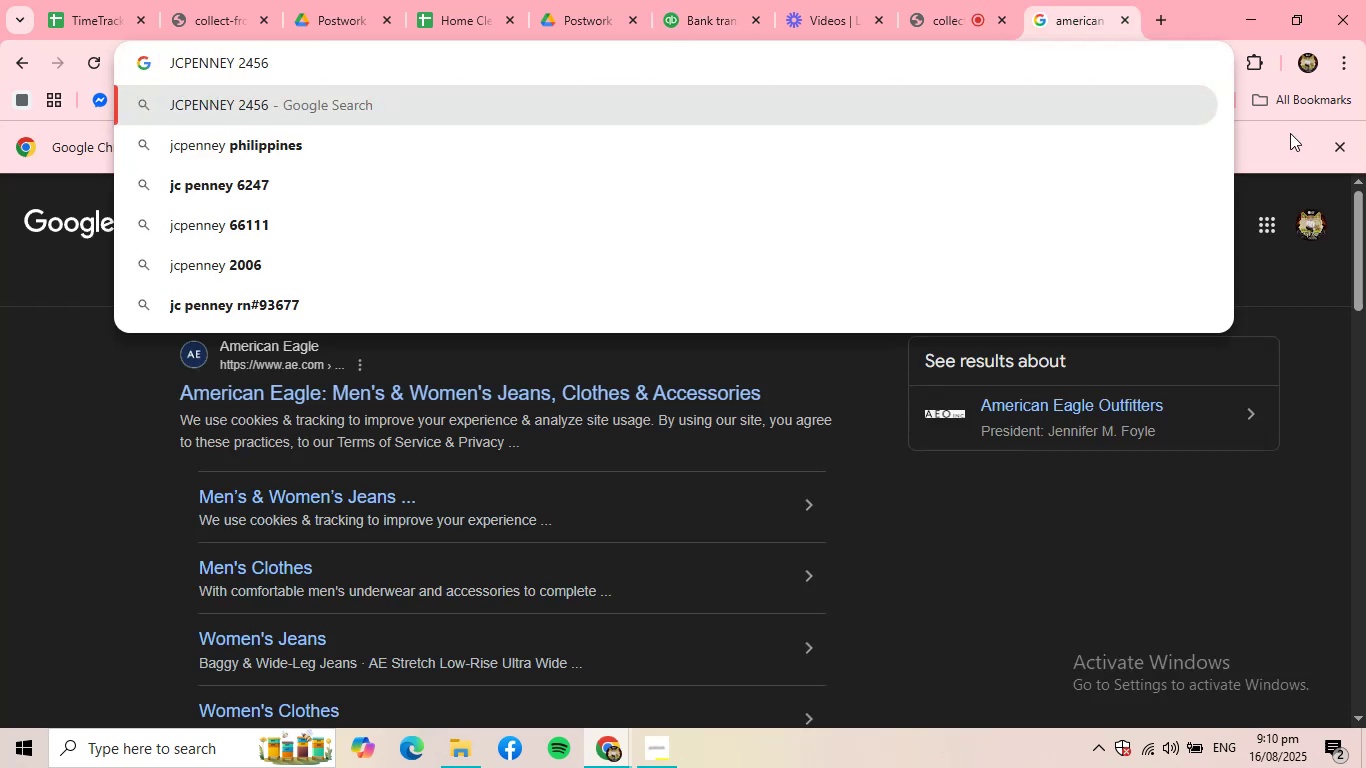 
key(NumpadEnter)
 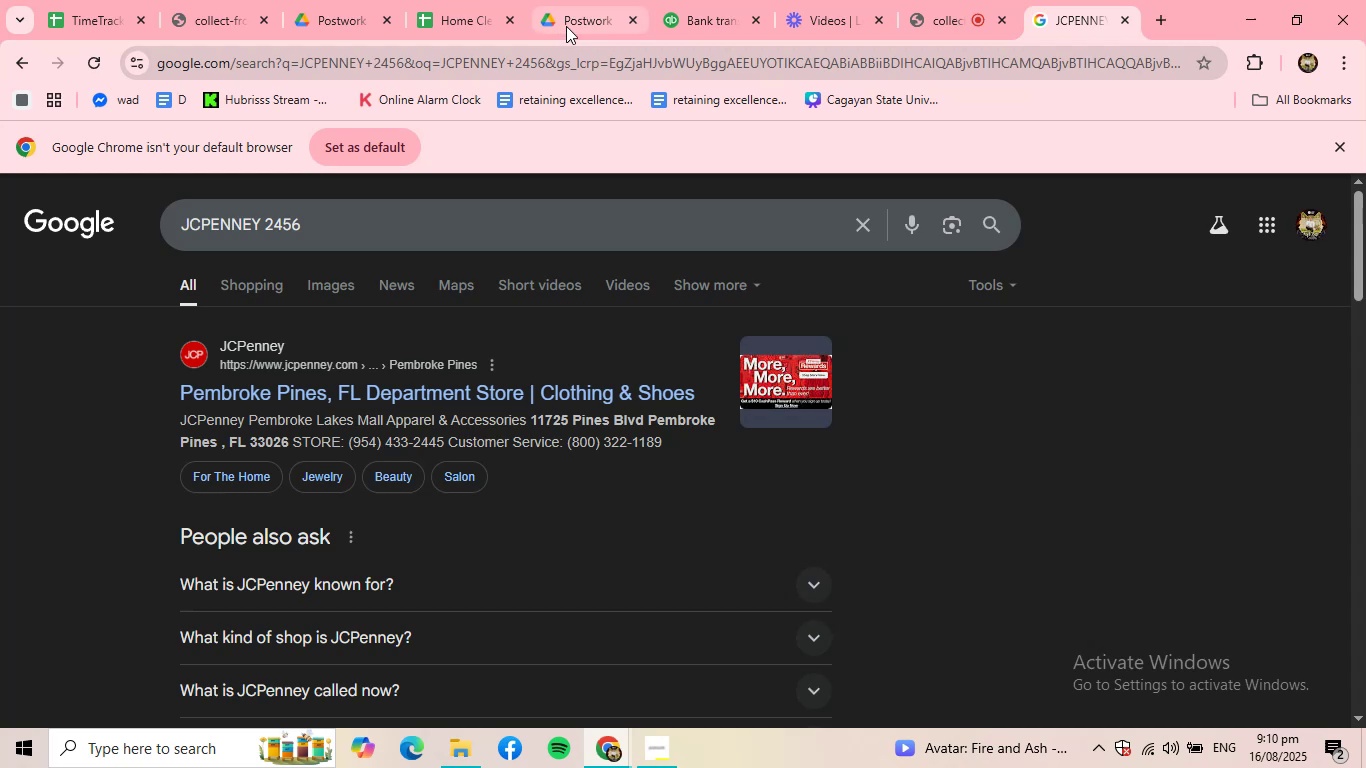 
wait(5.19)
 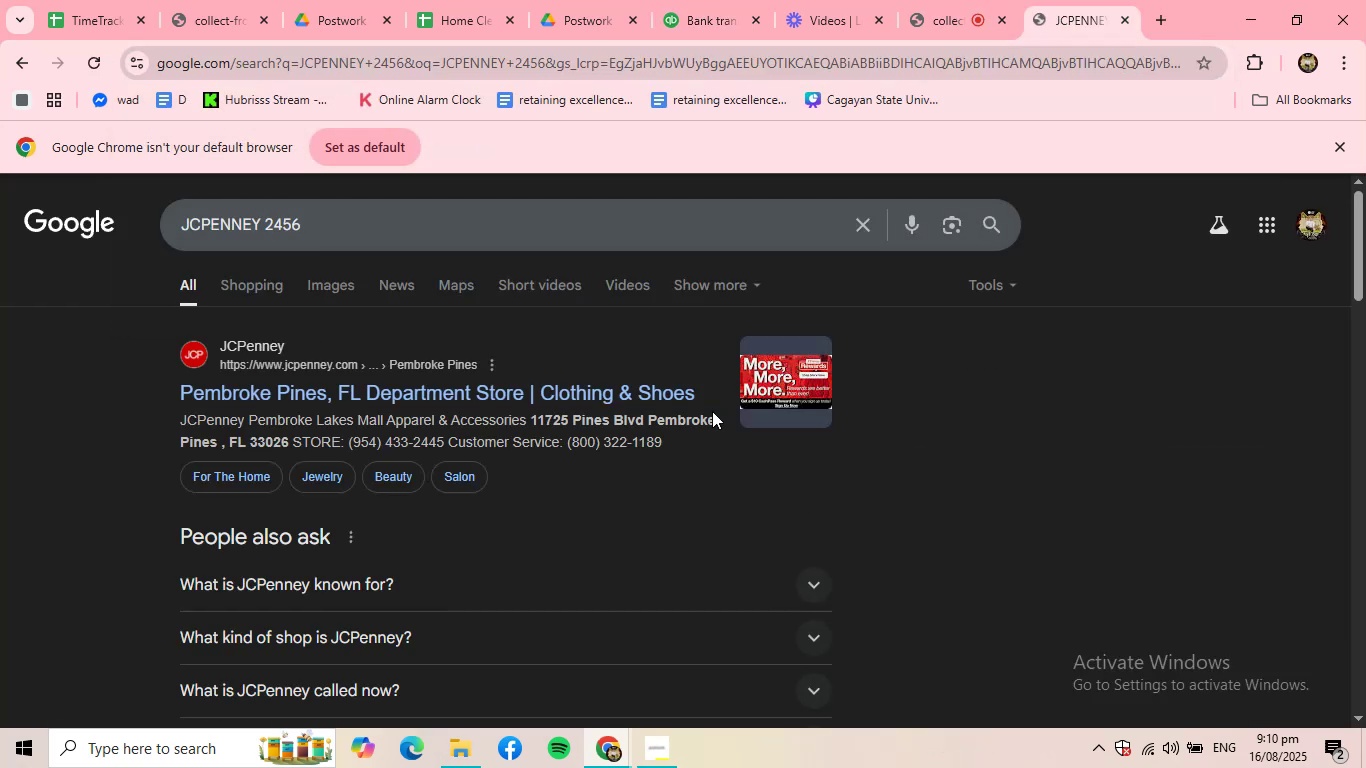 
left_click([703, 13])
 